 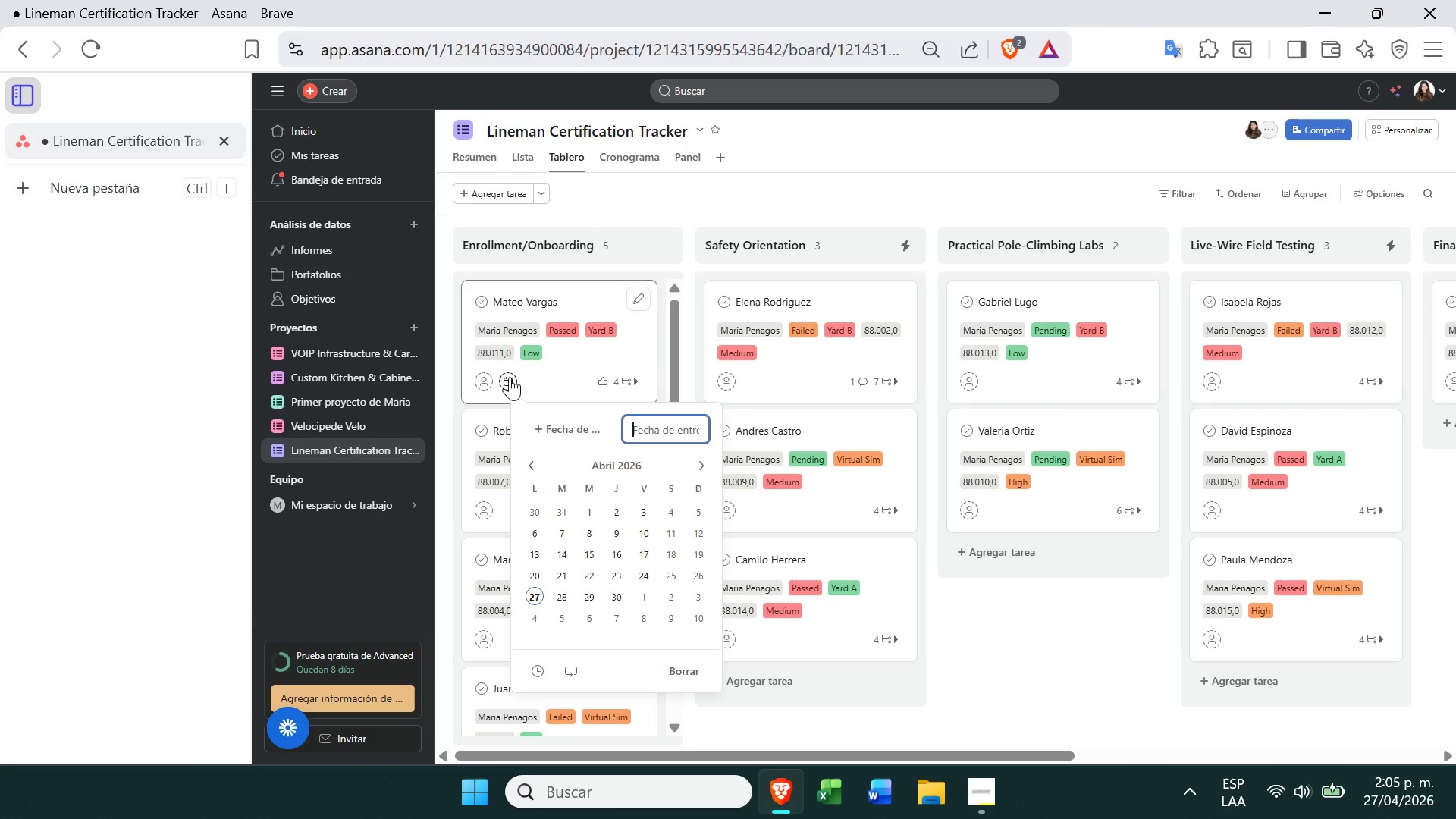 
left_click([554, 594])
 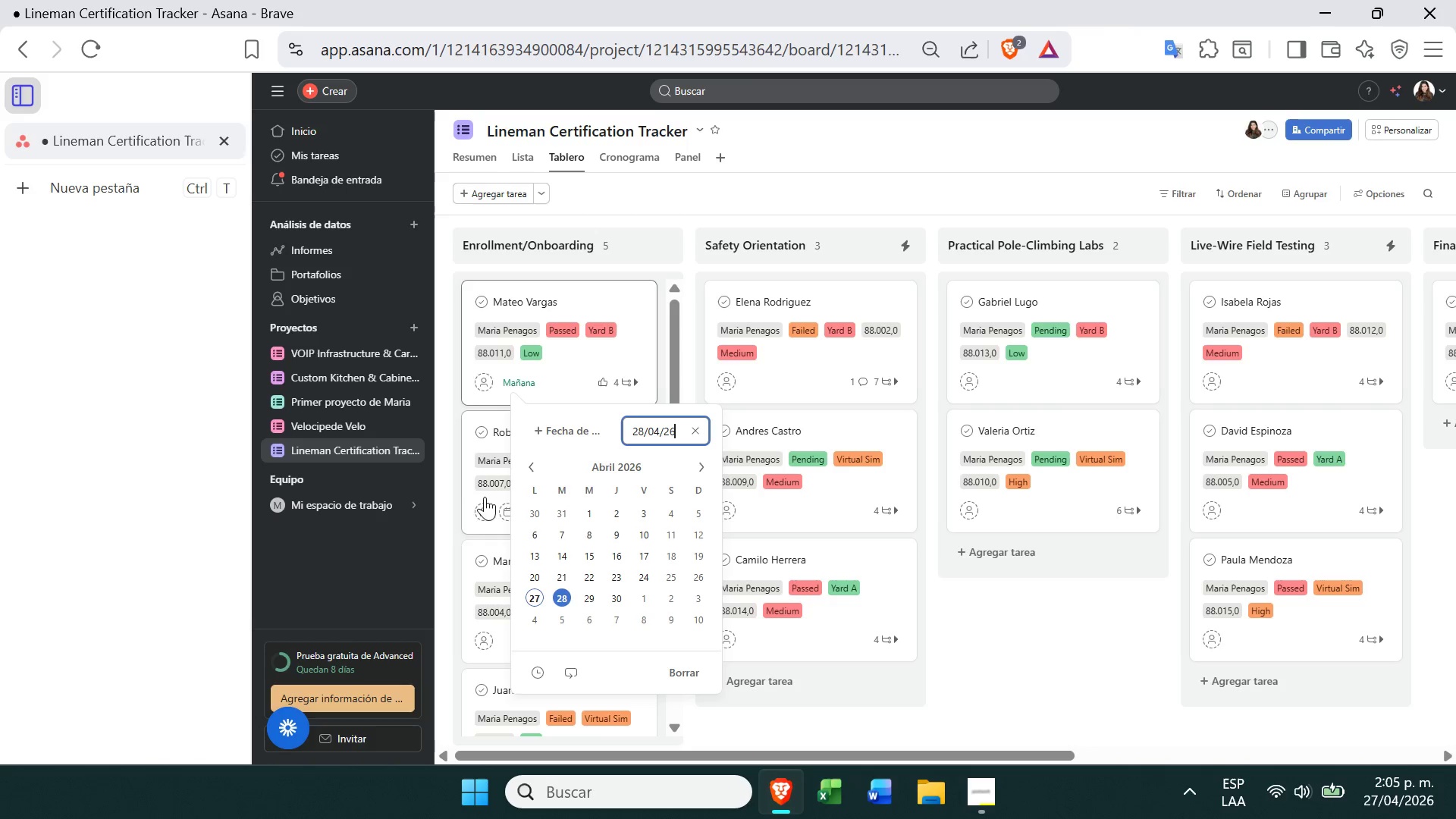 
left_click([504, 509])
 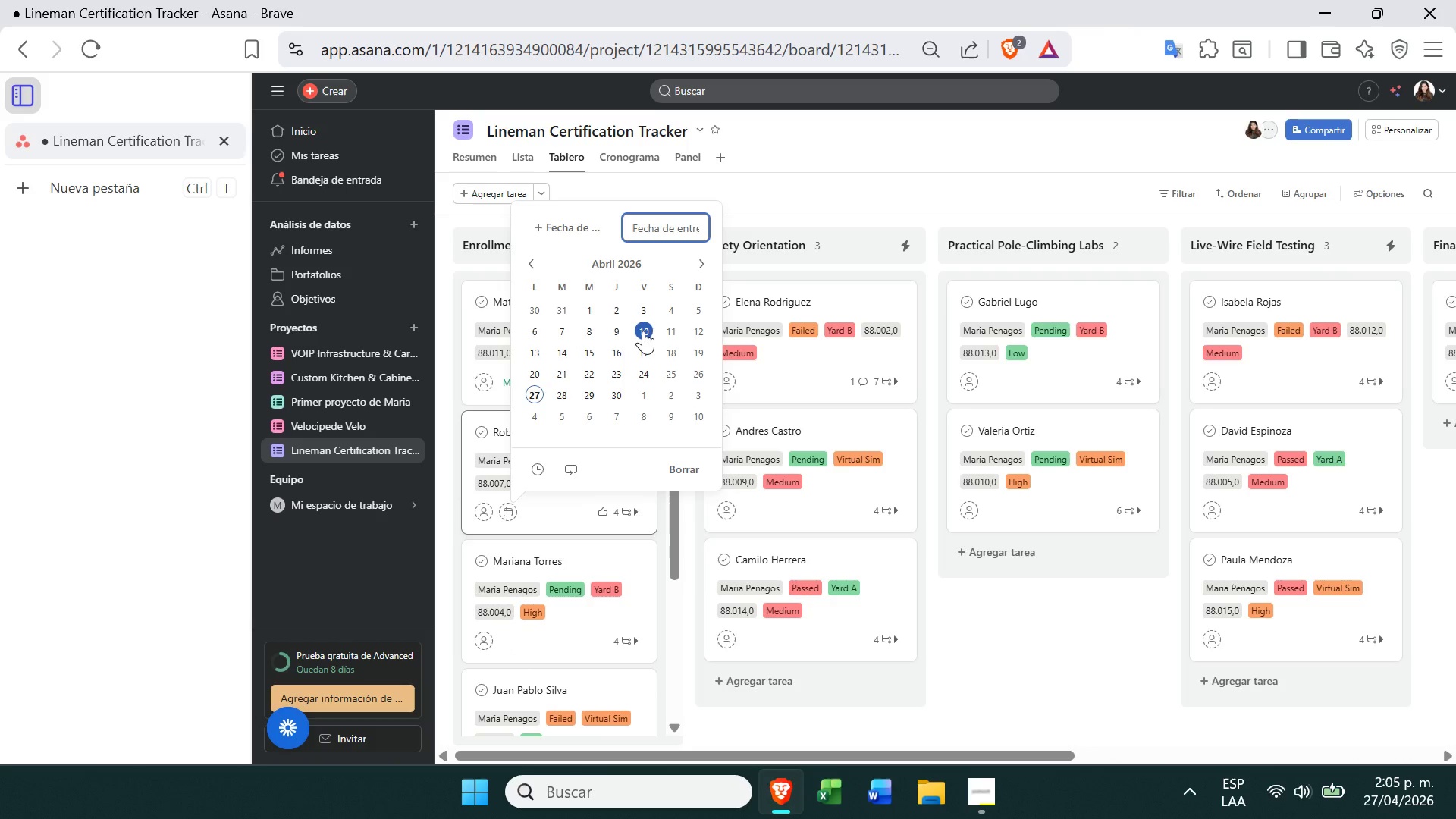 
left_click([644, 331])
 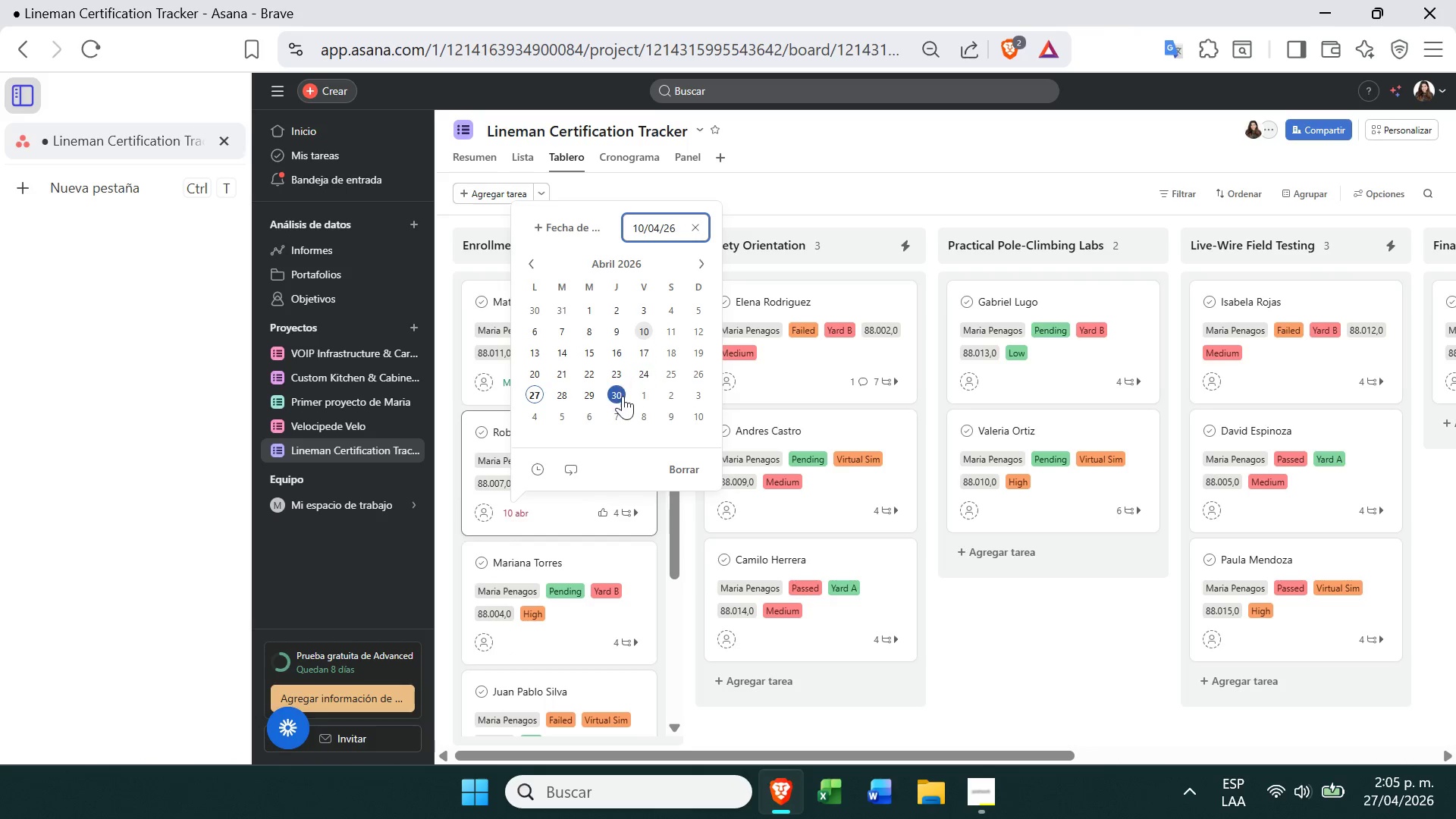 
left_click([620, 397])
 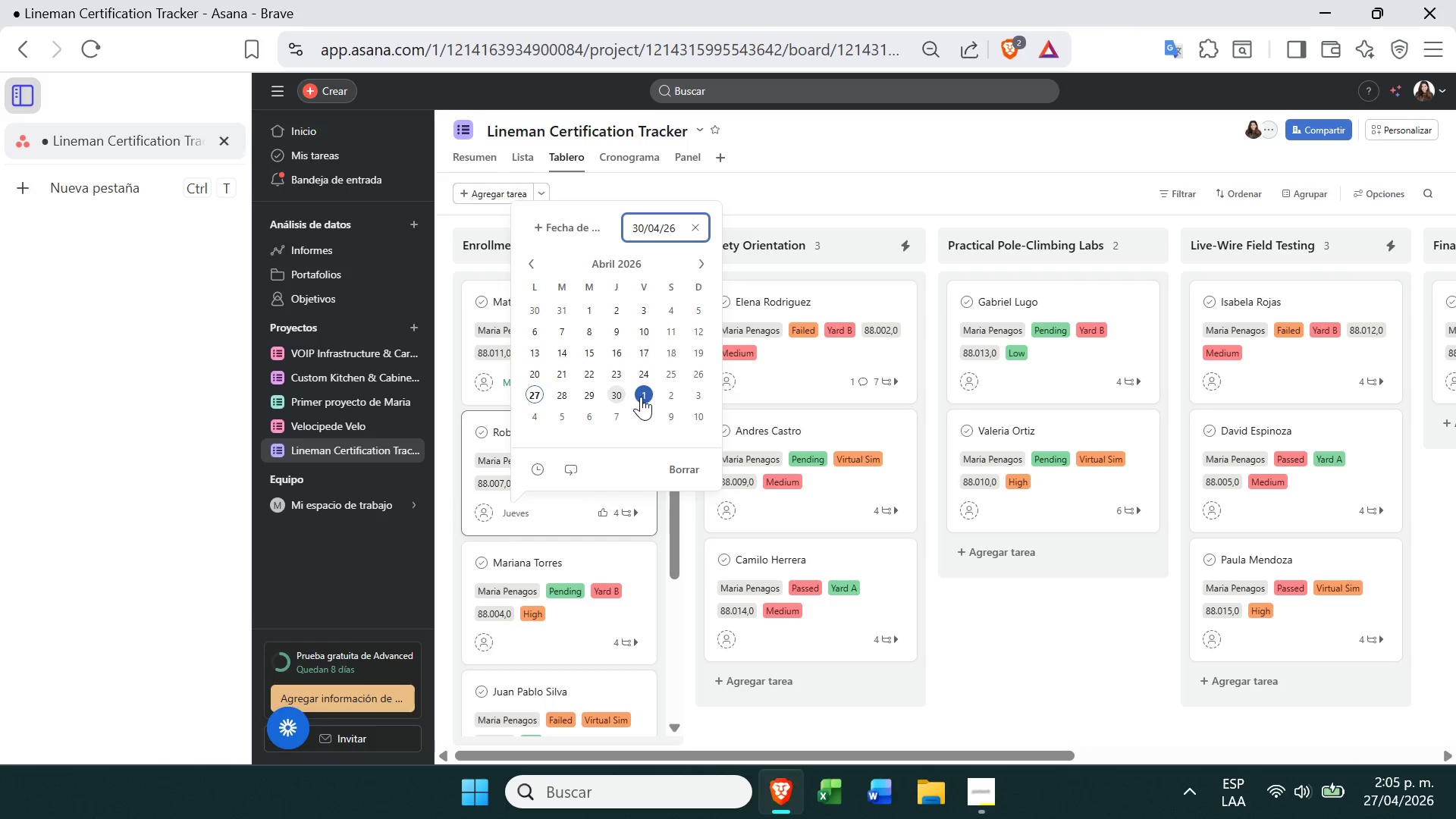 
left_click([641, 396])
 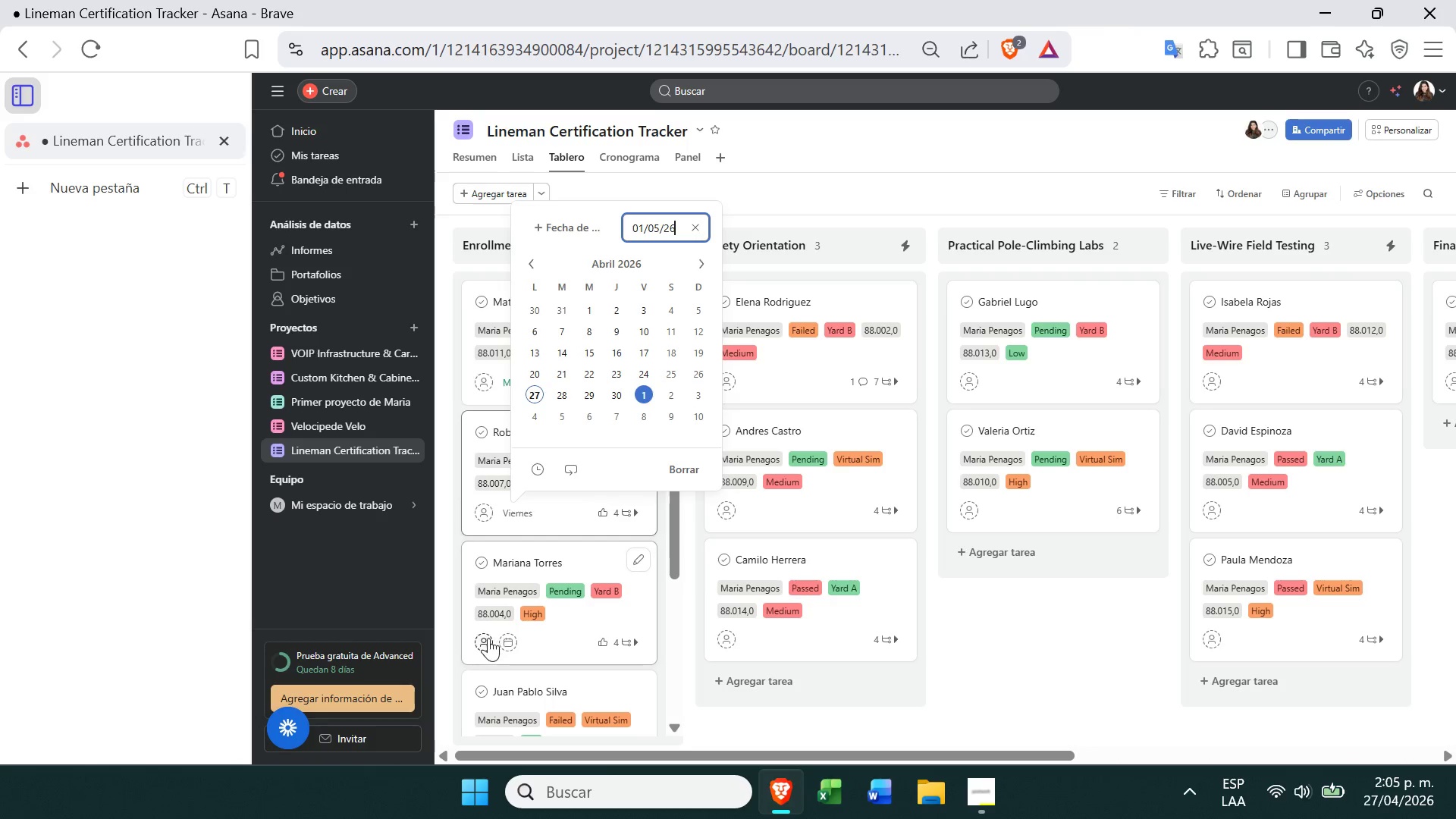 
left_click([507, 638])
 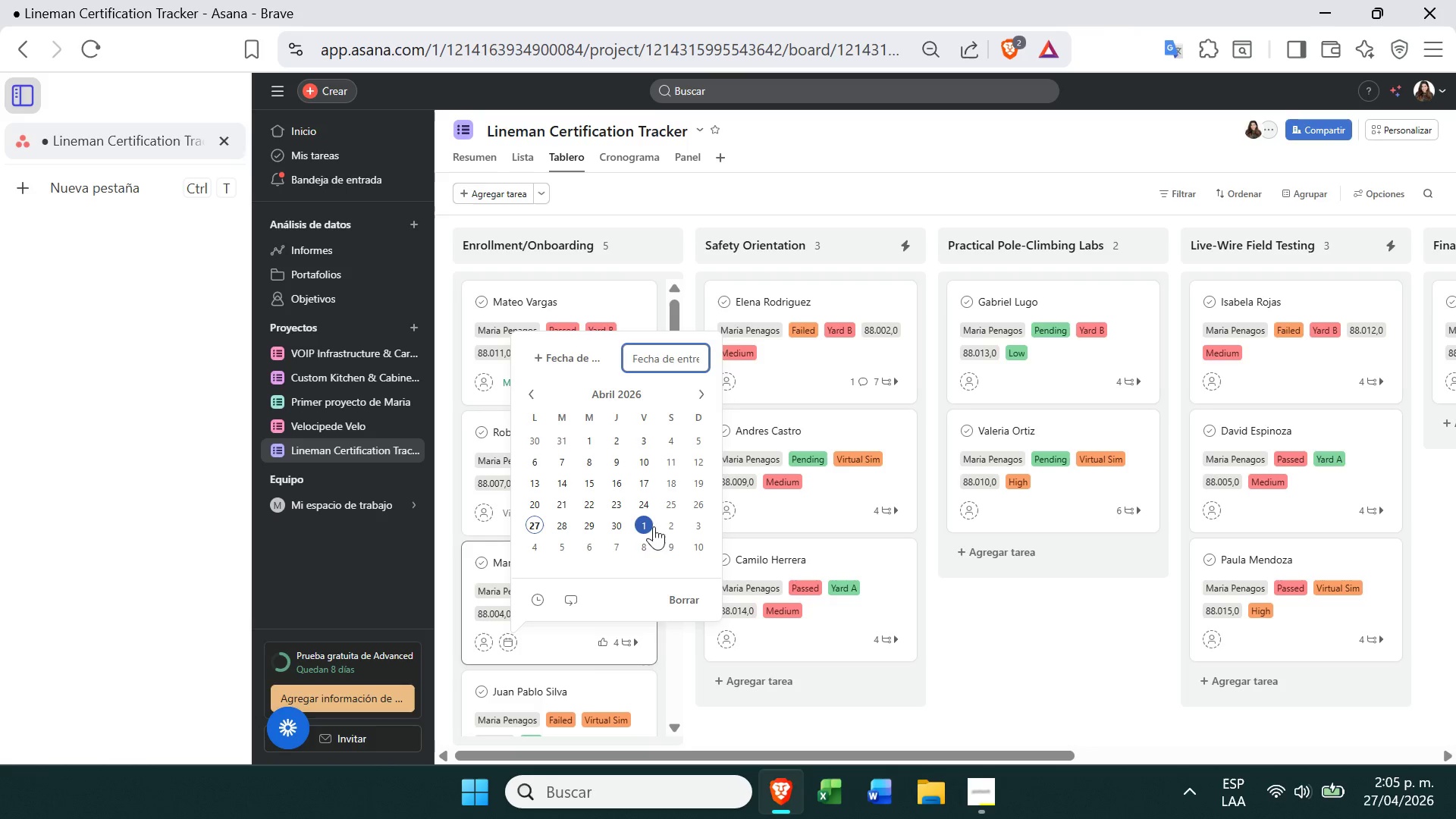 
left_click([672, 527])
 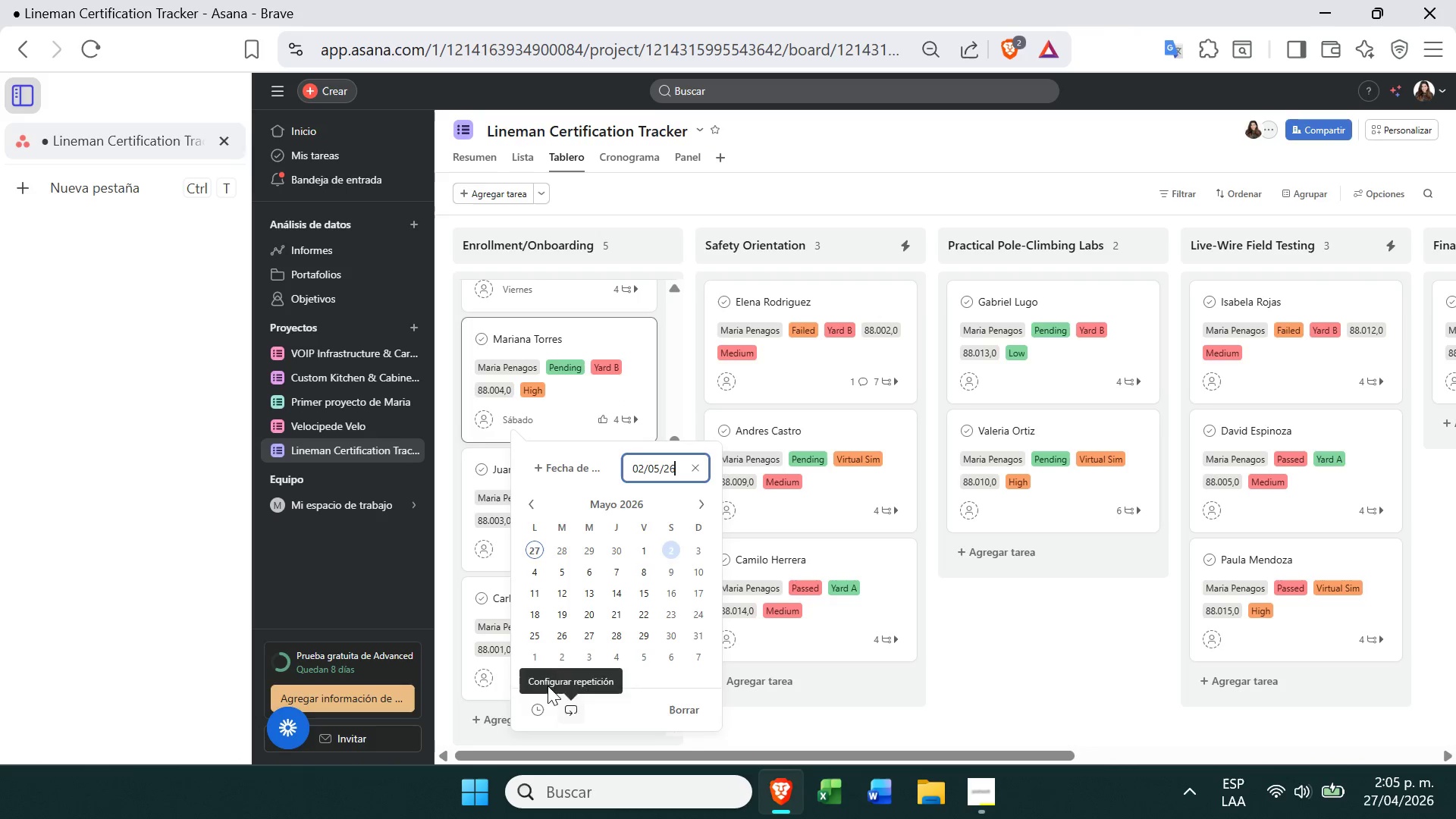 
left_click([503, 681])
 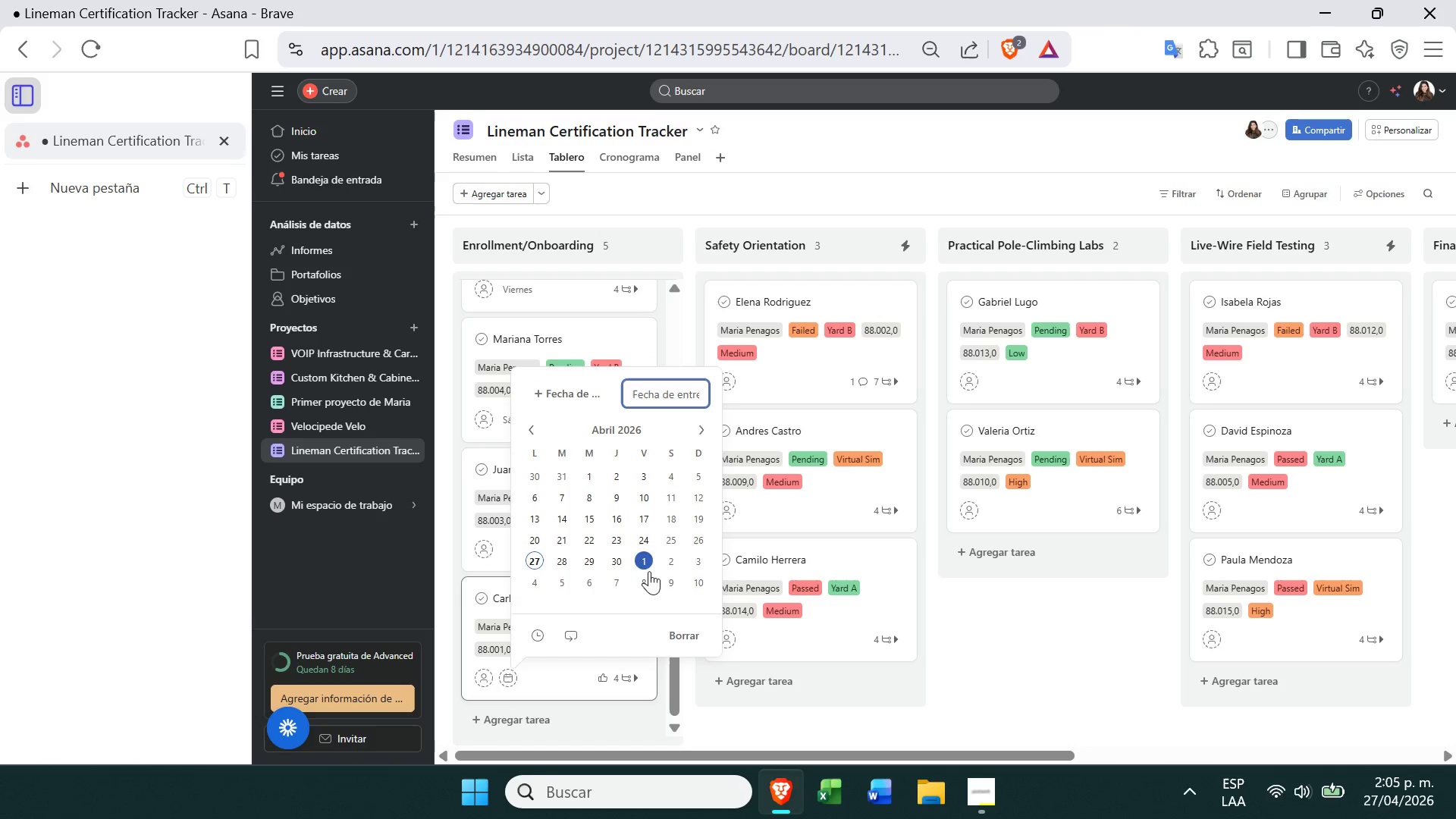 
left_click([644, 579])
 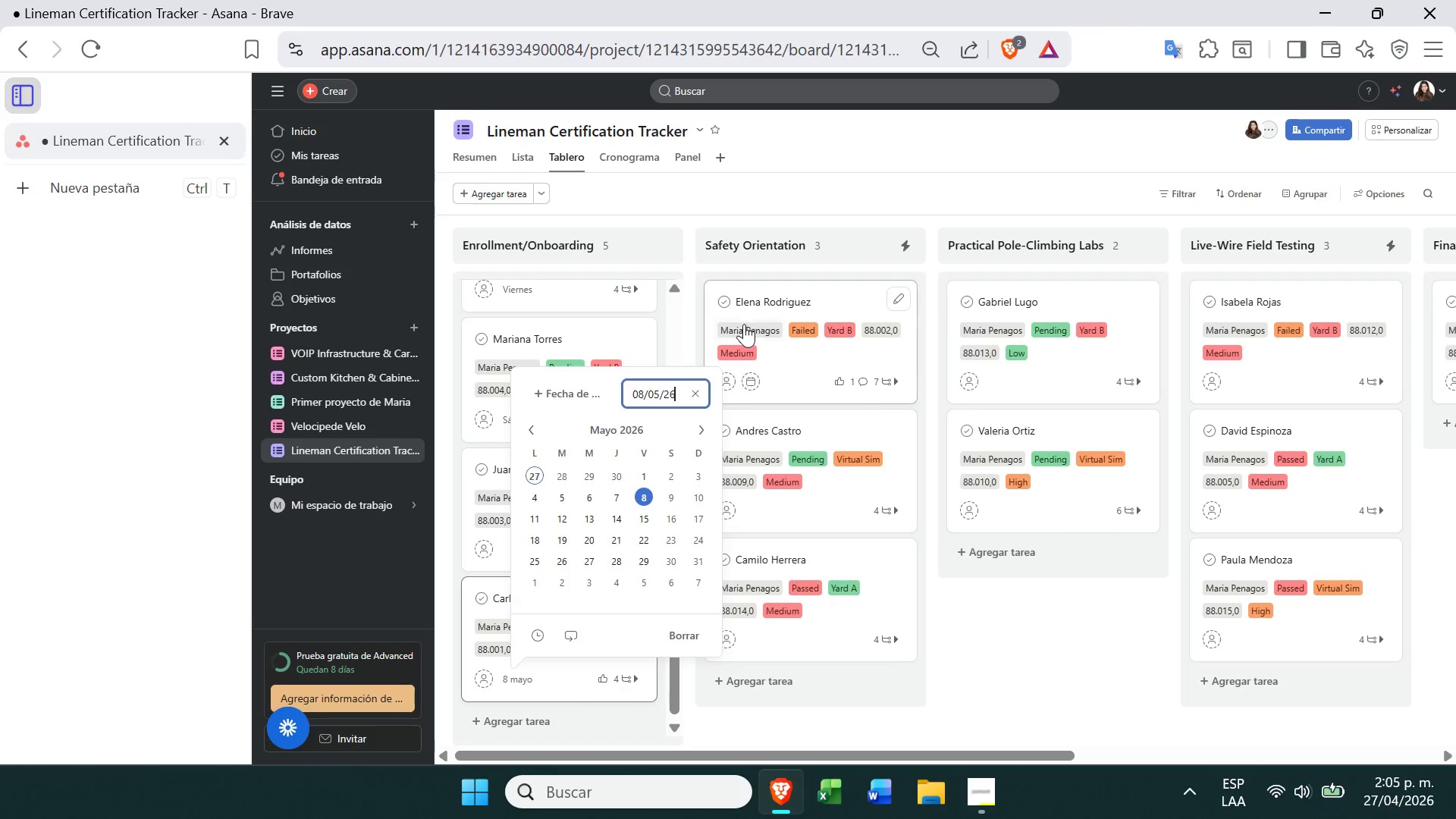 
left_click([756, 379])
 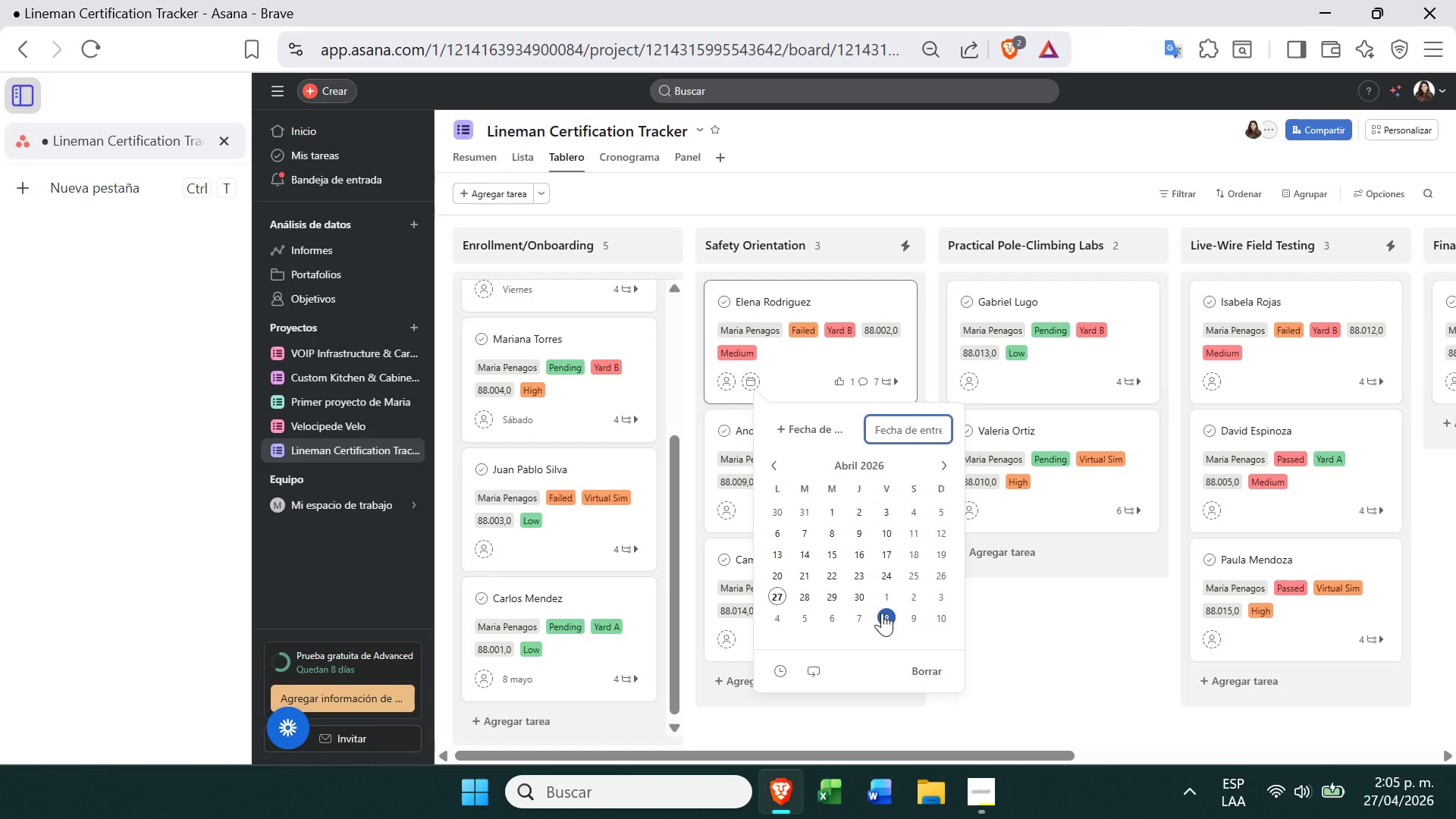 
left_click([862, 619])
 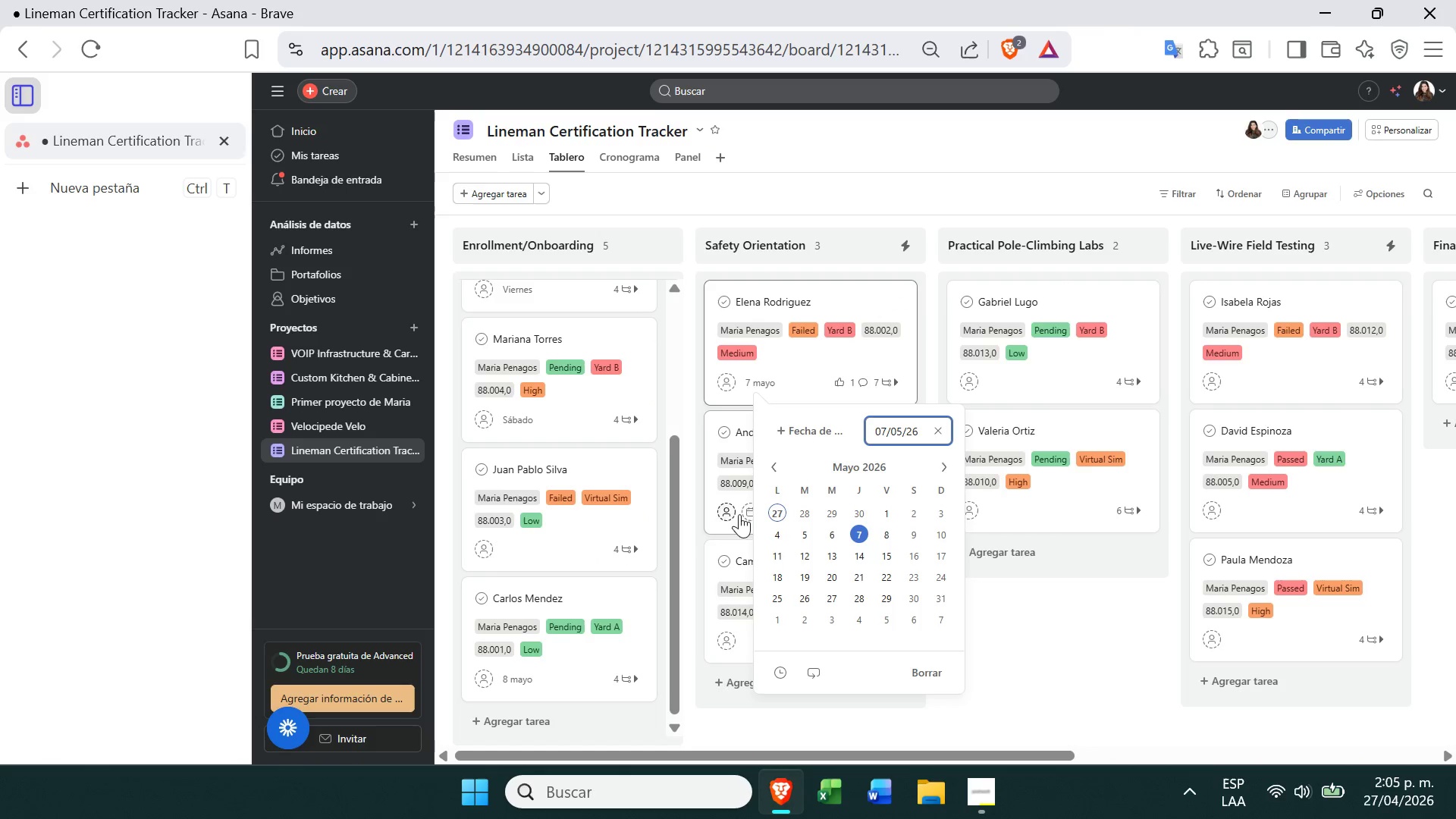 
left_click([748, 512])
 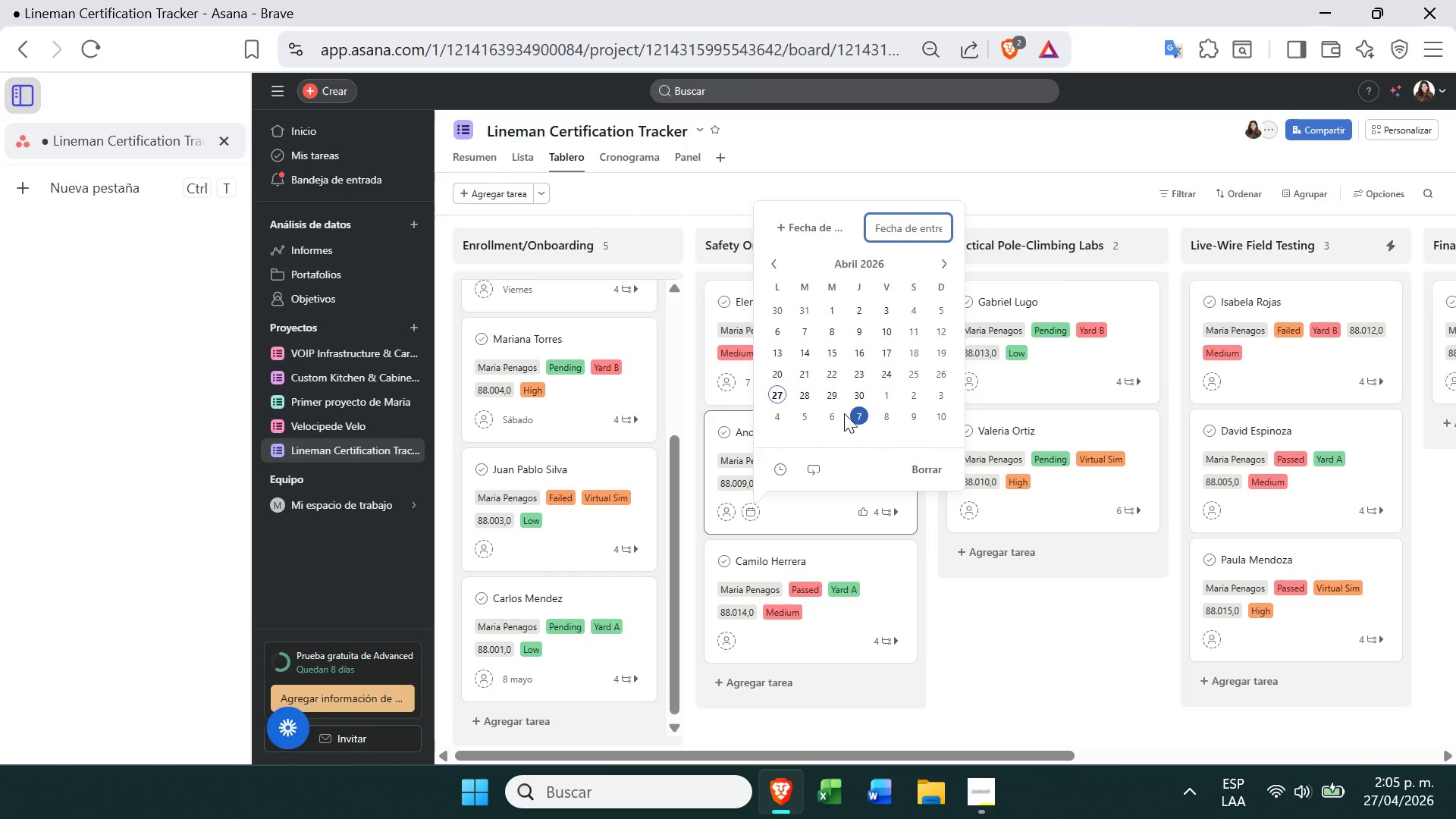 
left_click([834, 412])
 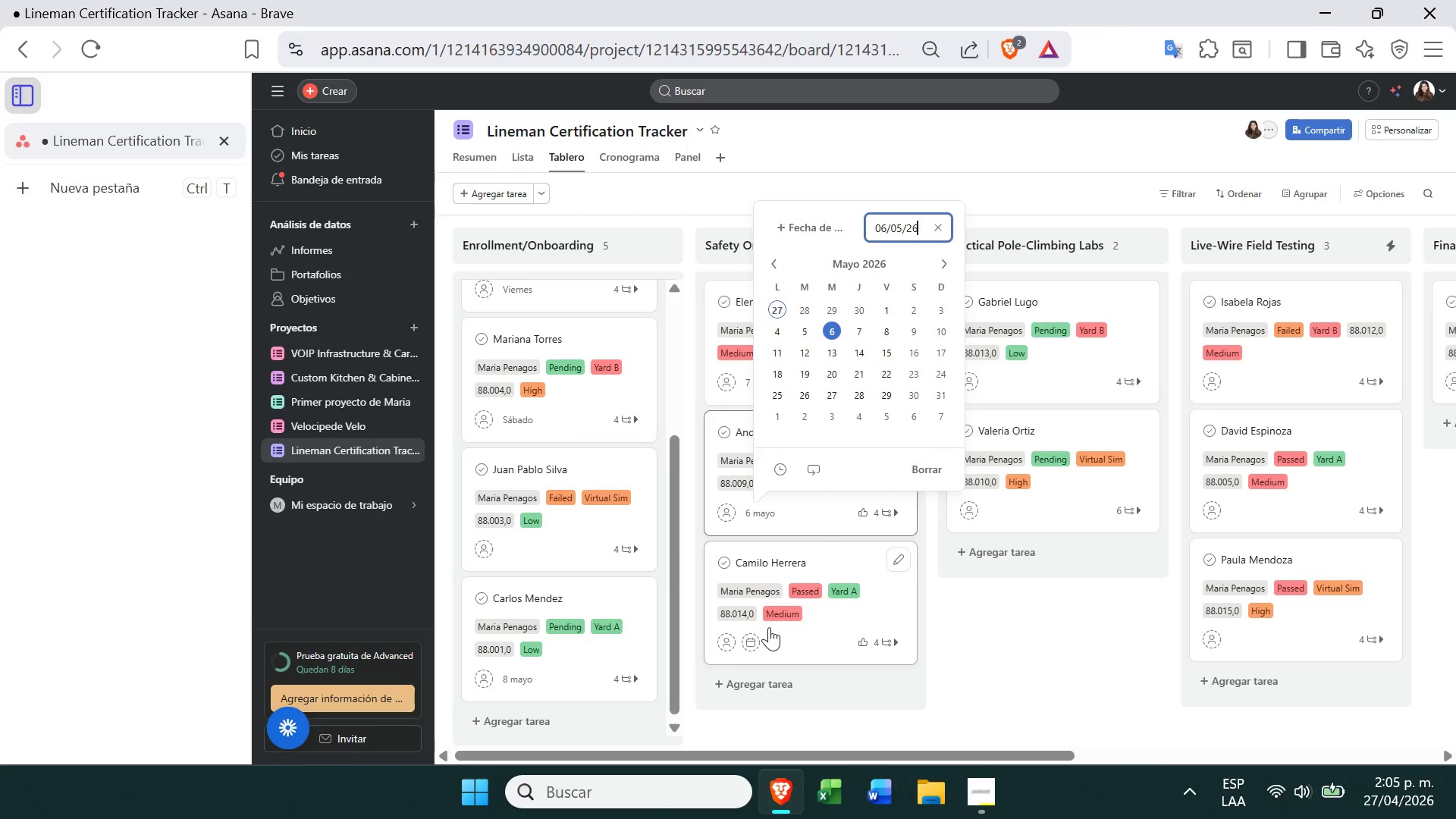 
left_click([745, 640])
 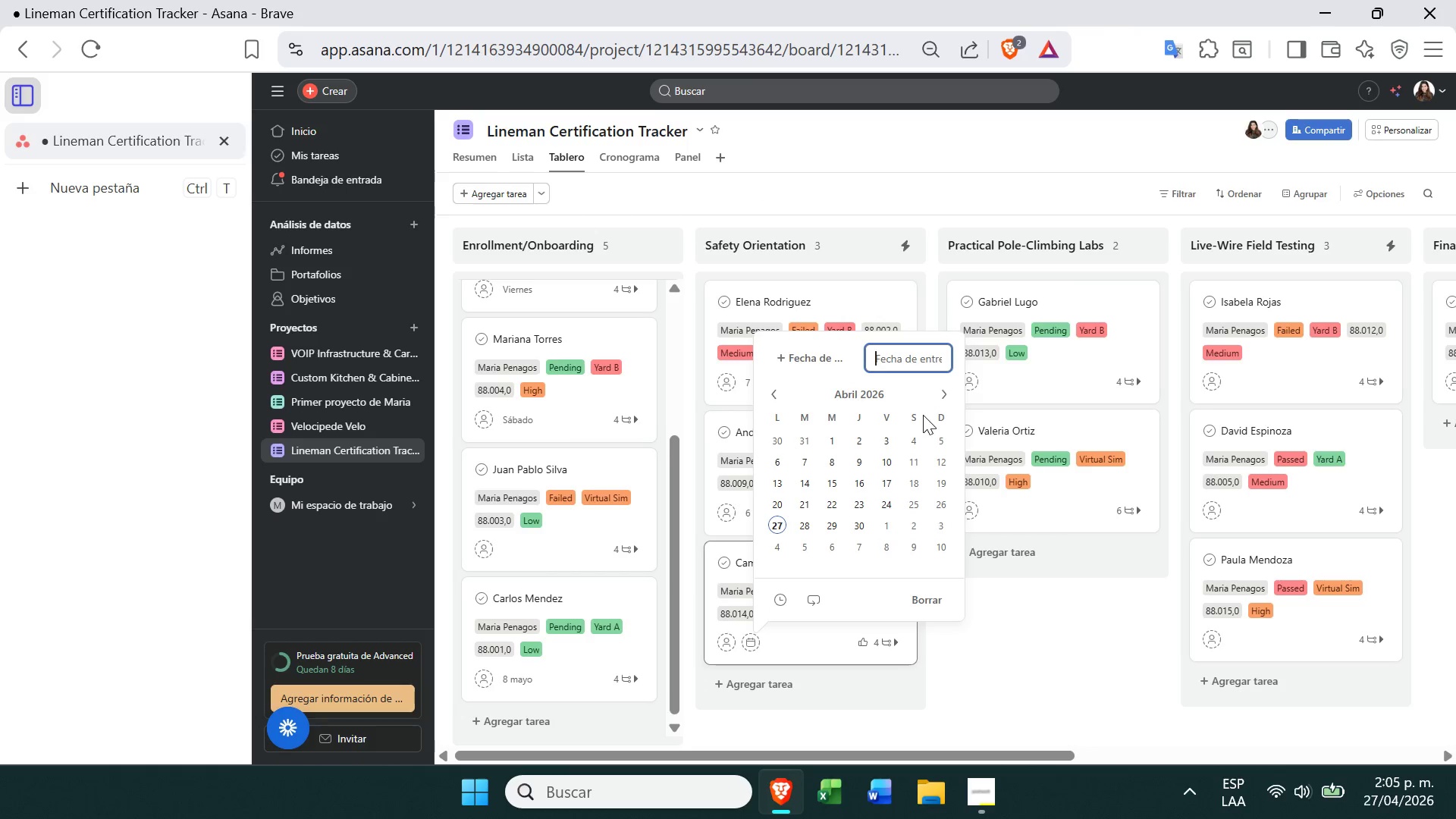 
left_click([940, 394])
 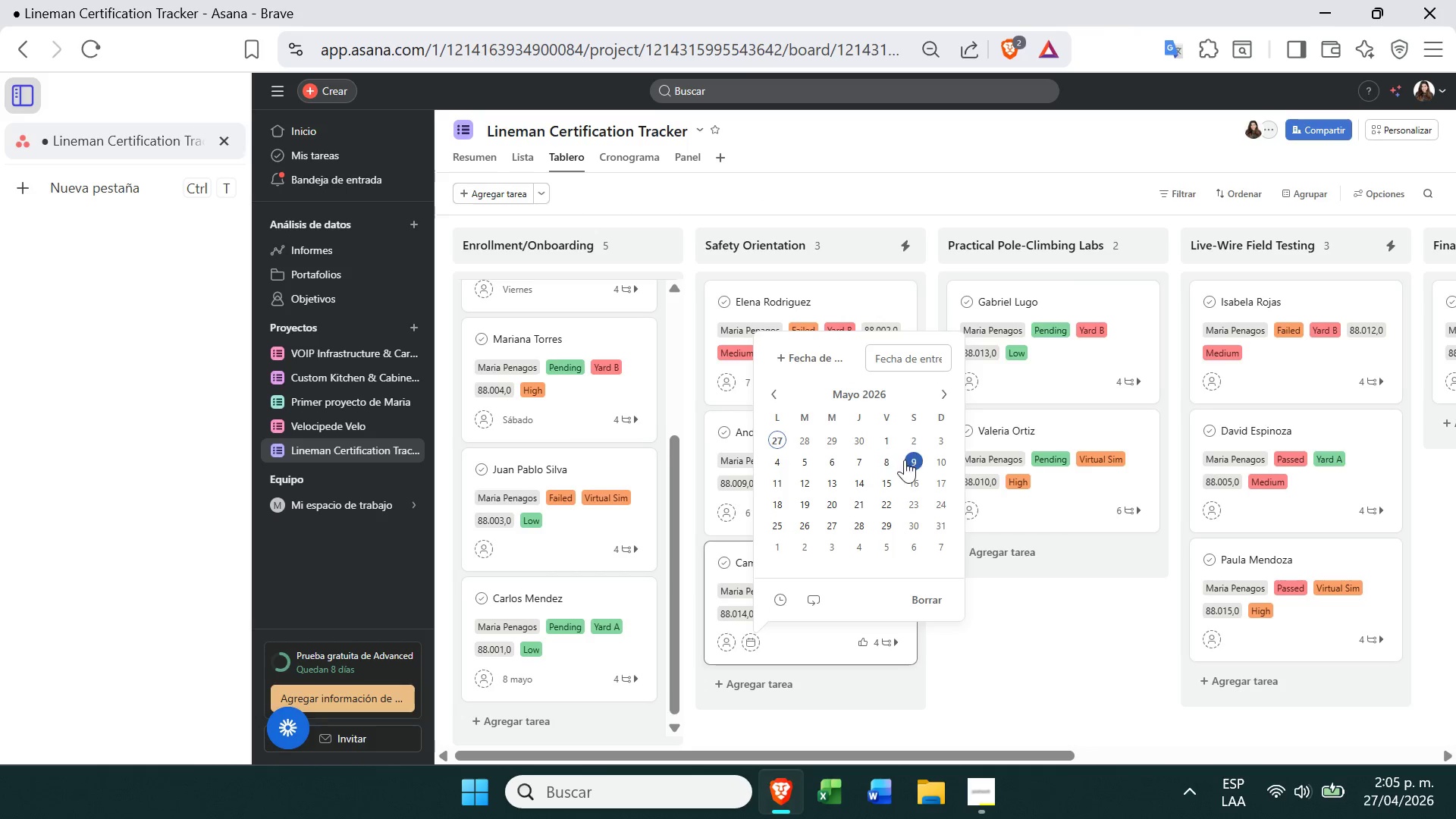 
left_click([884, 479])
 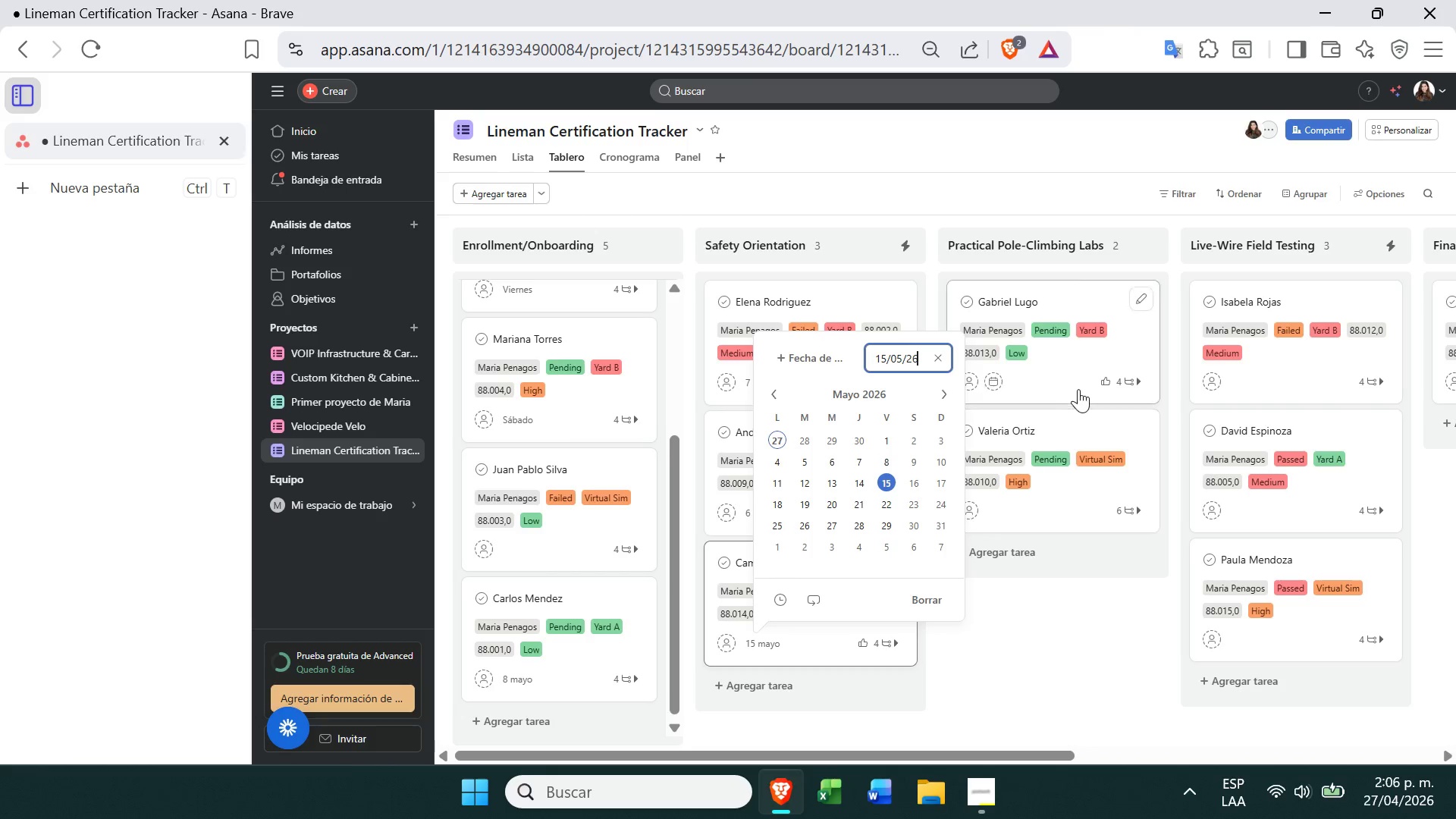 
left_click([994, 385])
 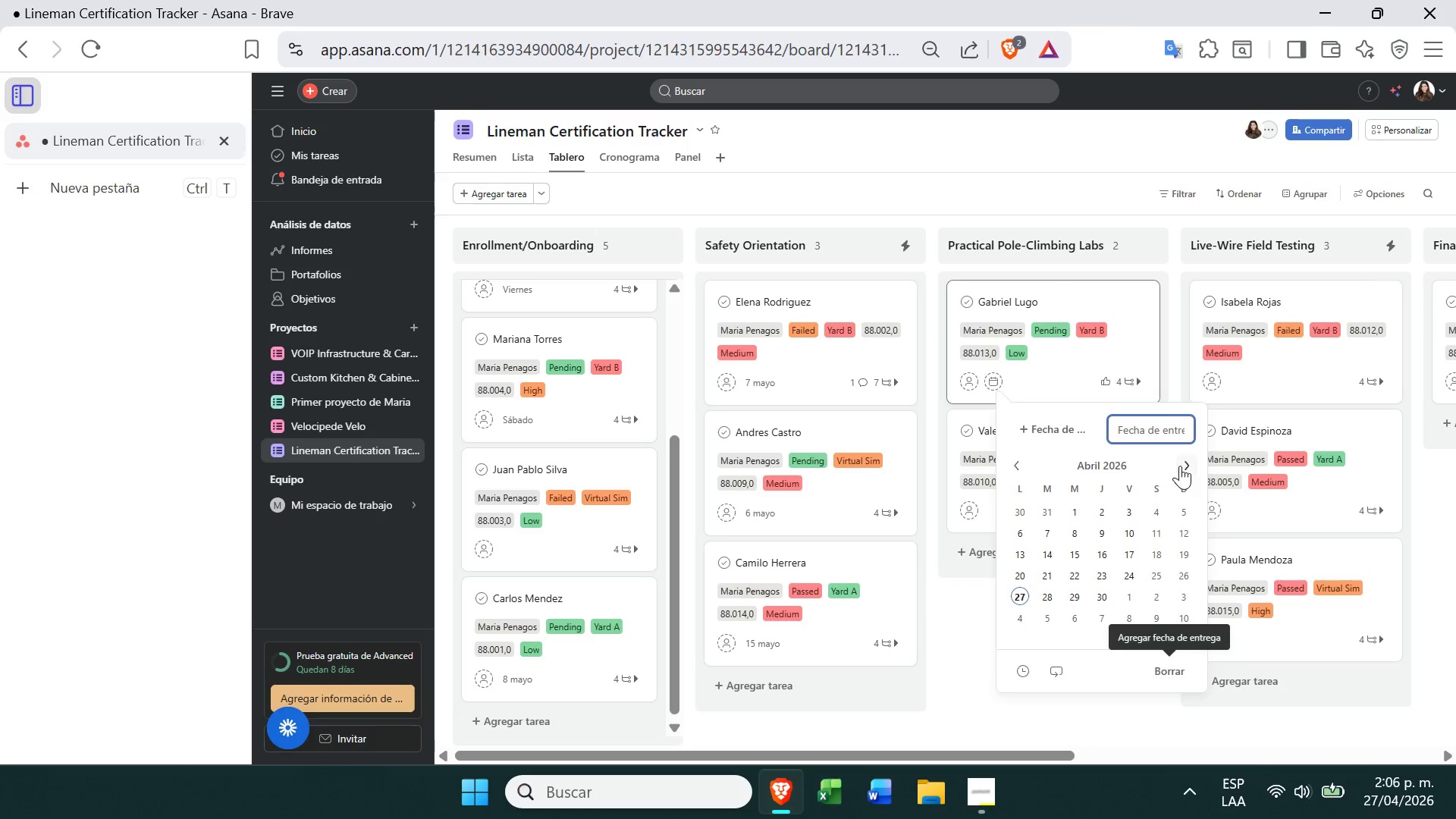 
left_click([1185, 464])
 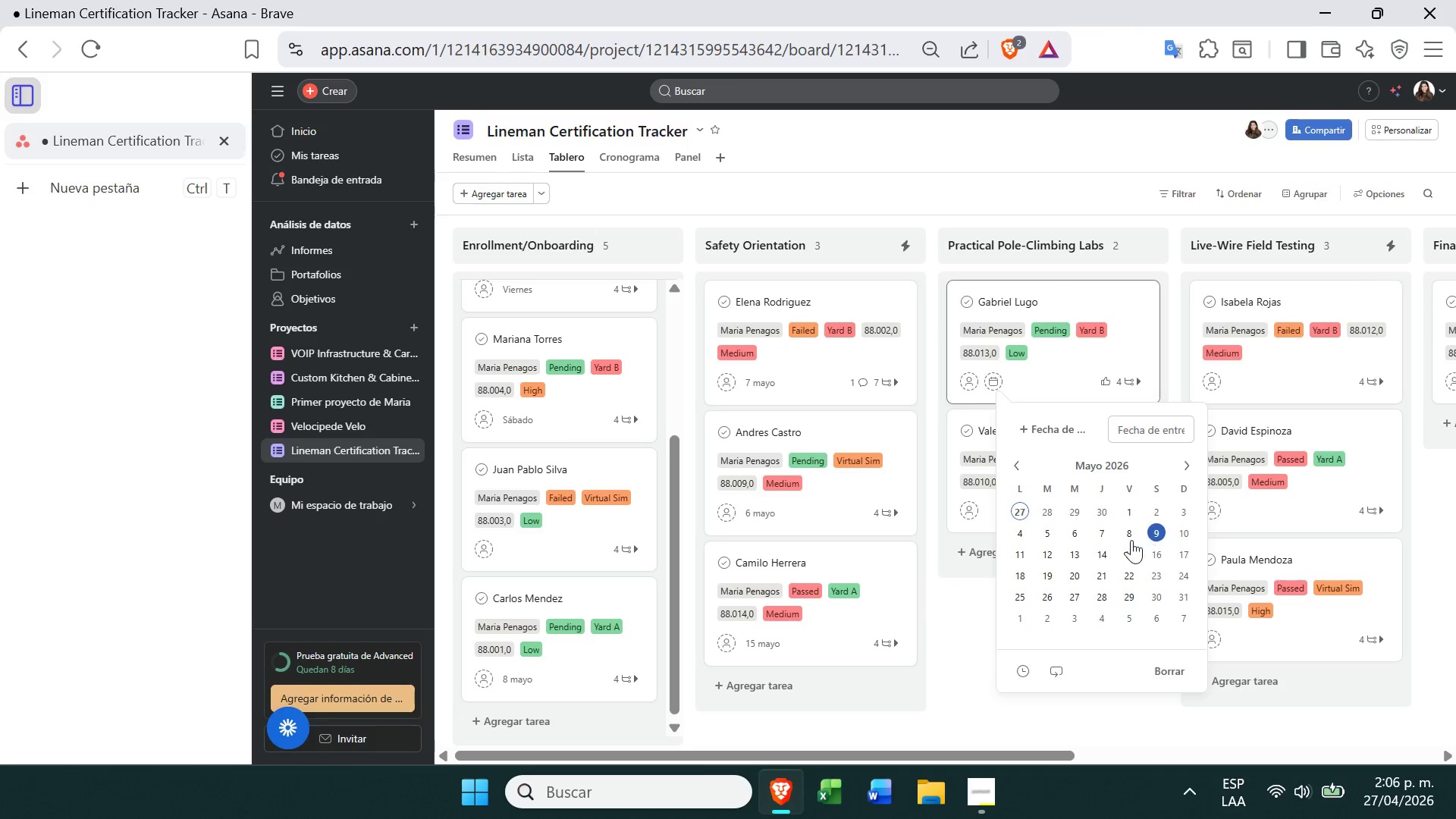 
left_click([1105, 554])
 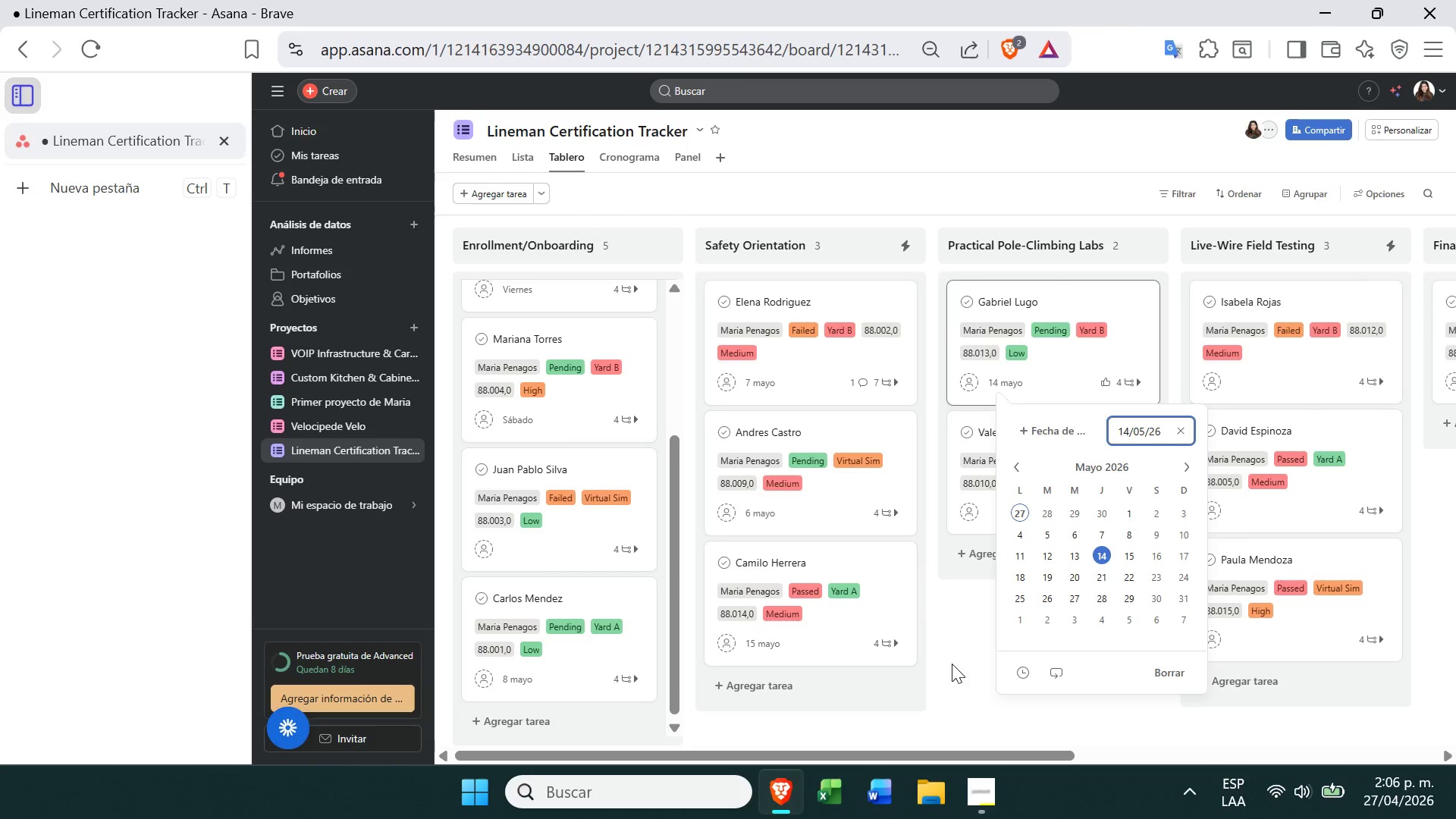 
left_click([952, 667])
 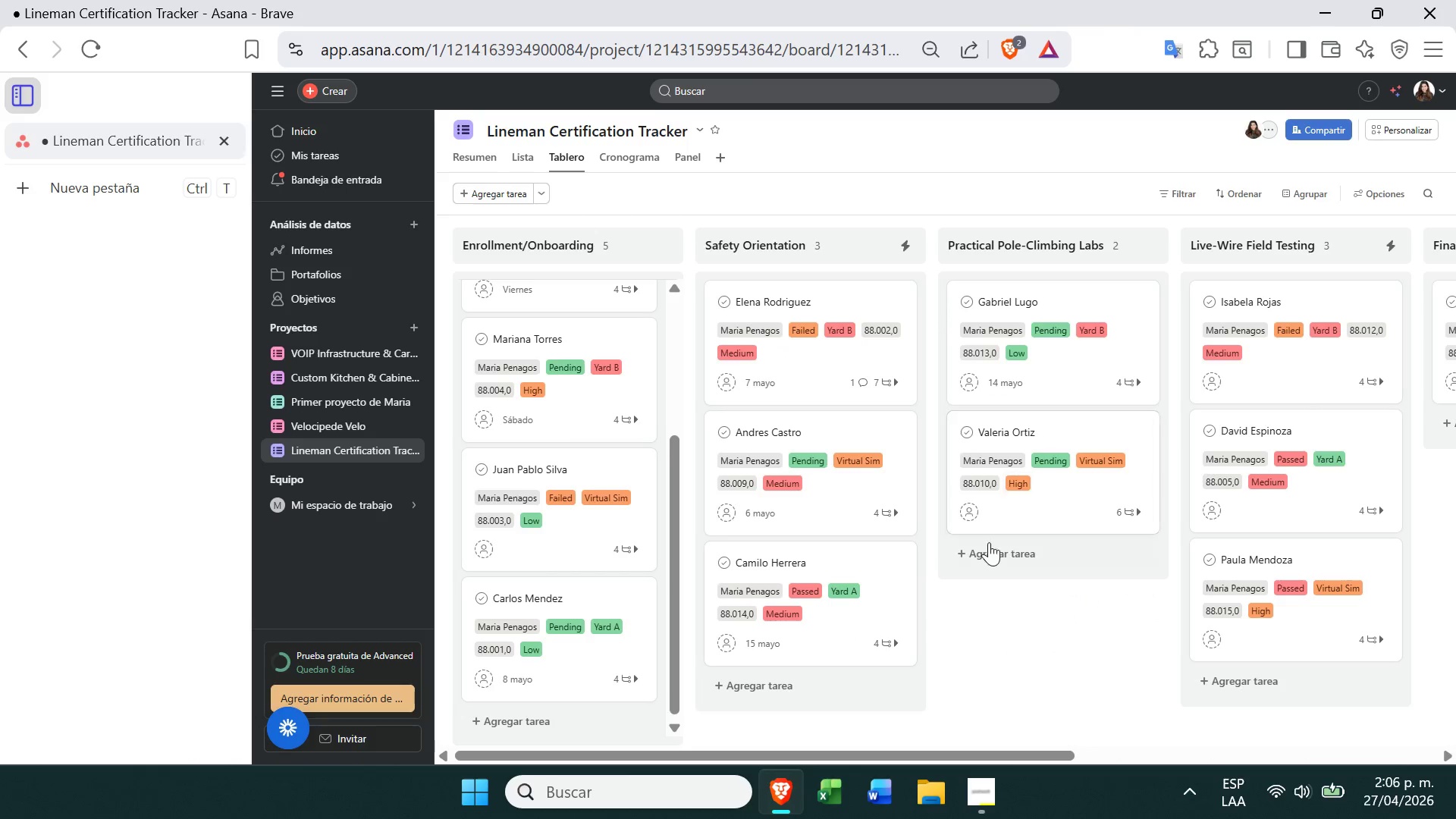 
left_click([993, 516])
 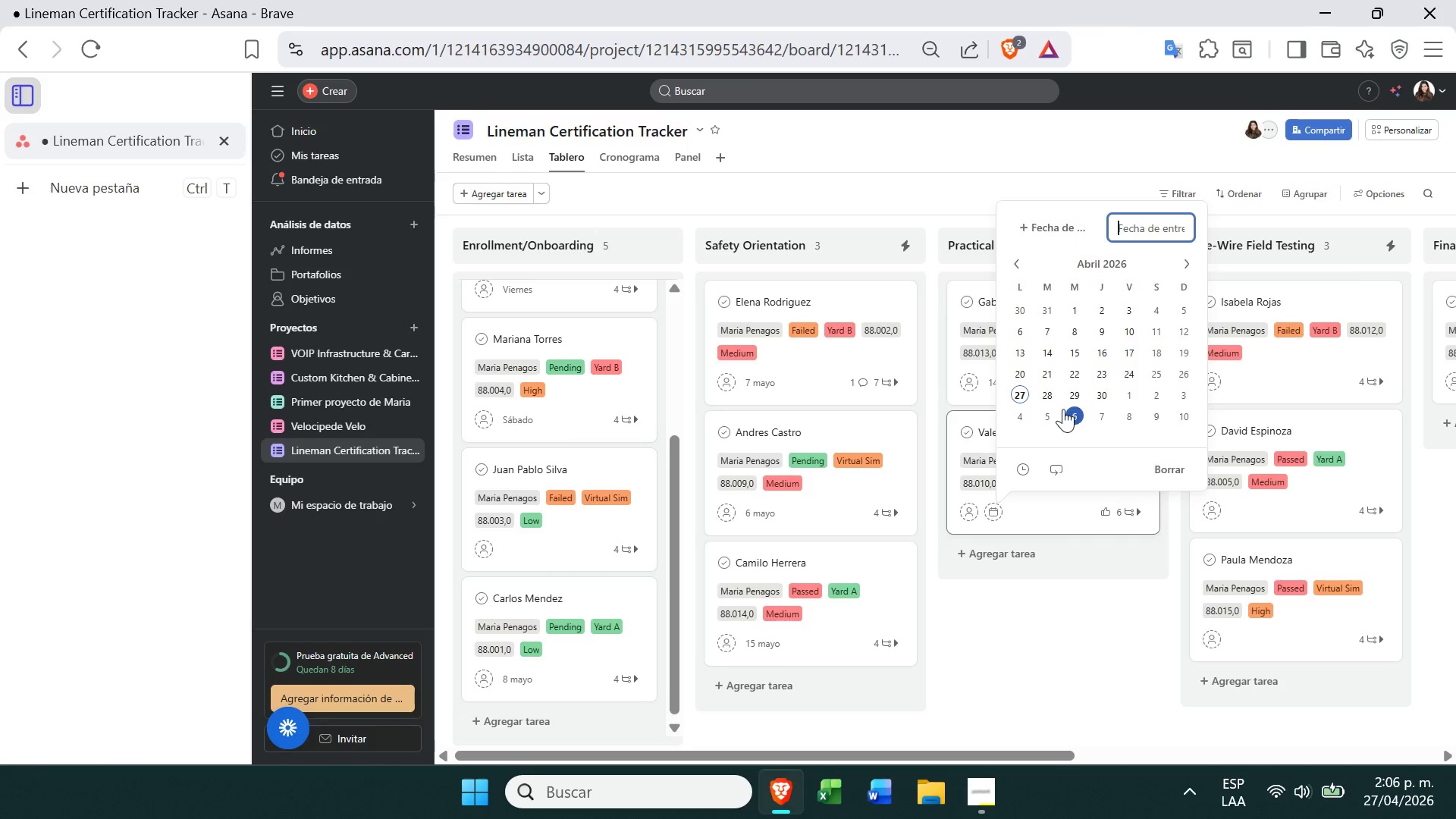 
left_click([1048, 412])
 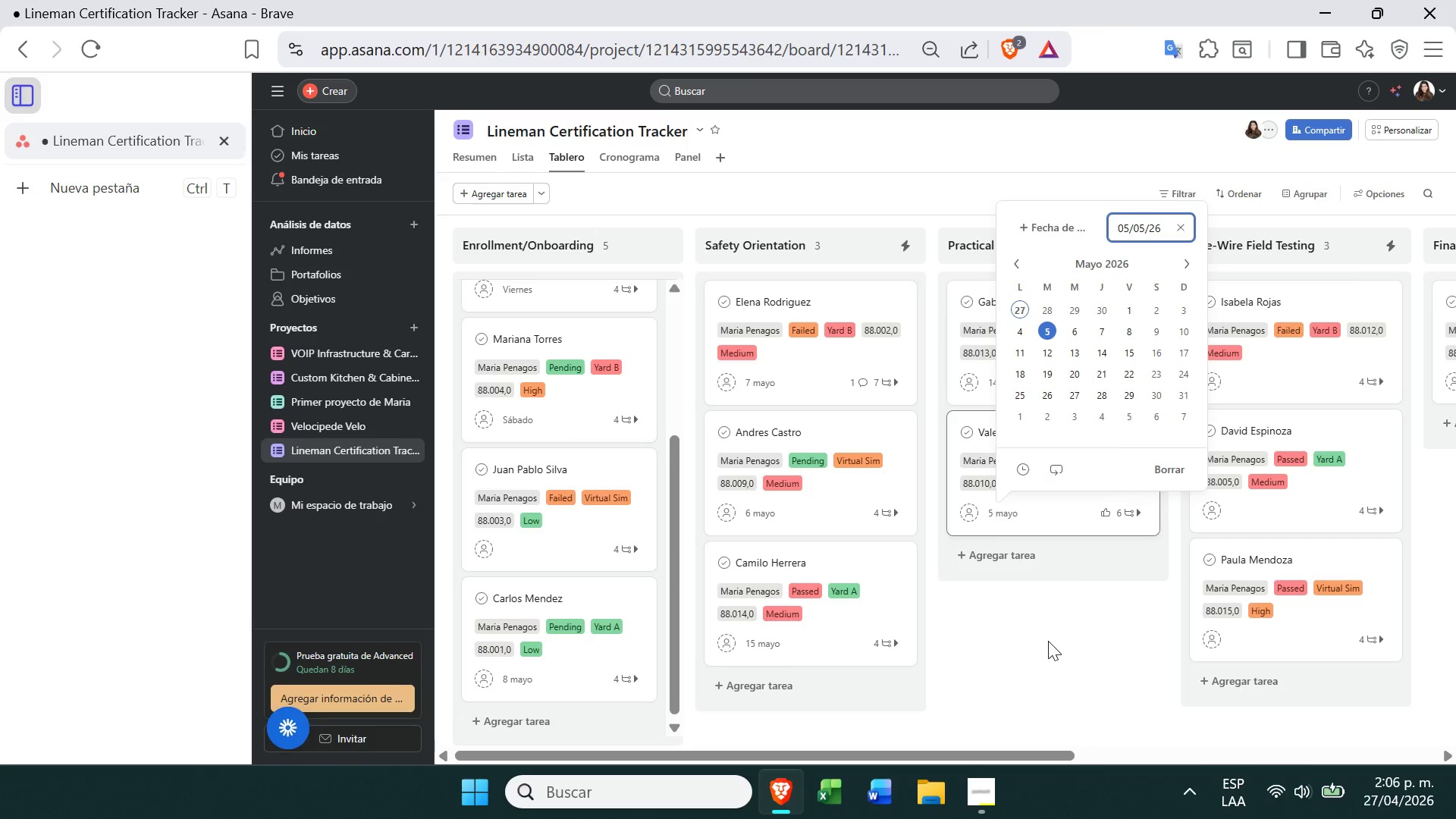 
left_click([1053, 640])
 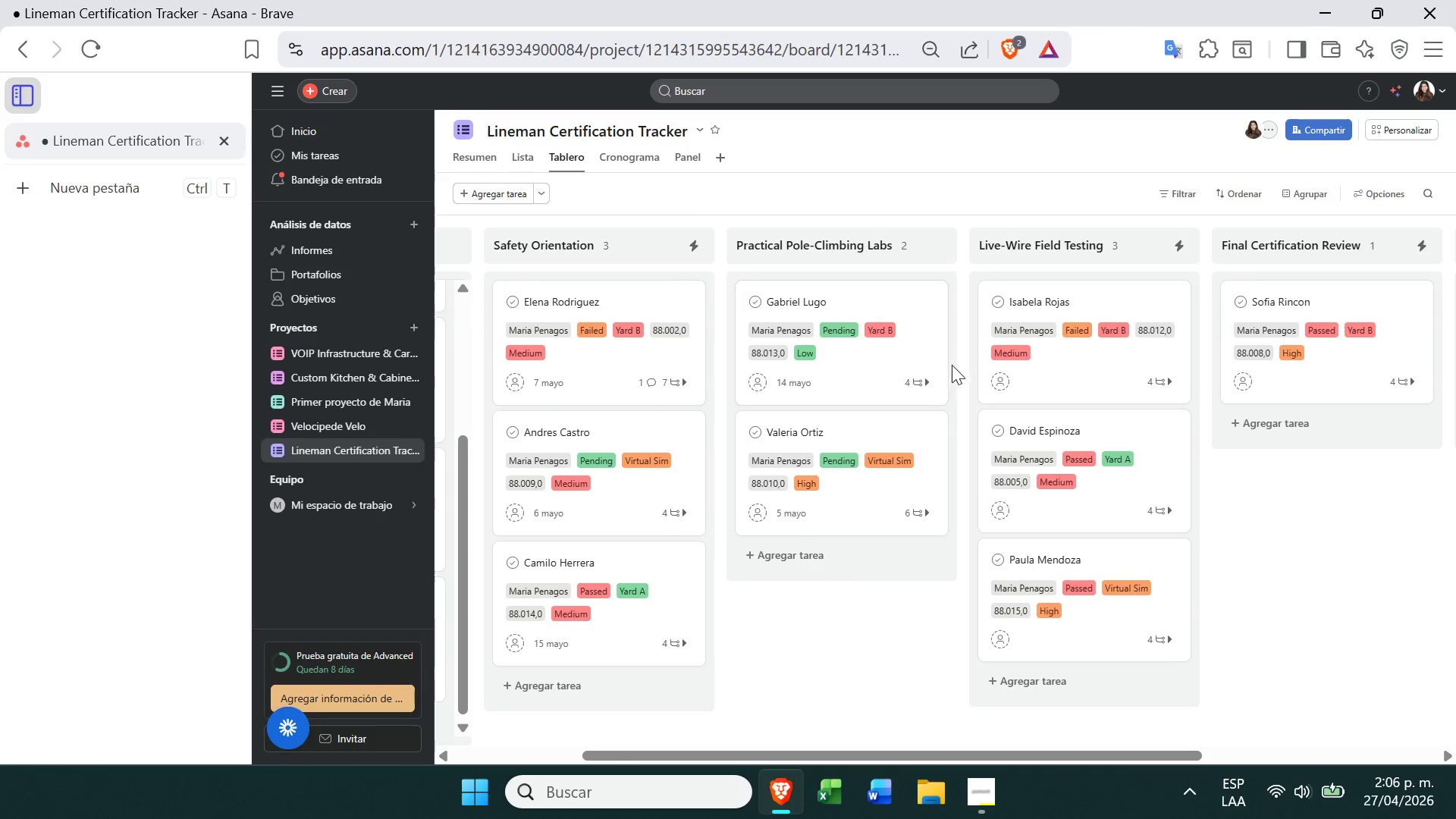 
left_click([1030, 383])
 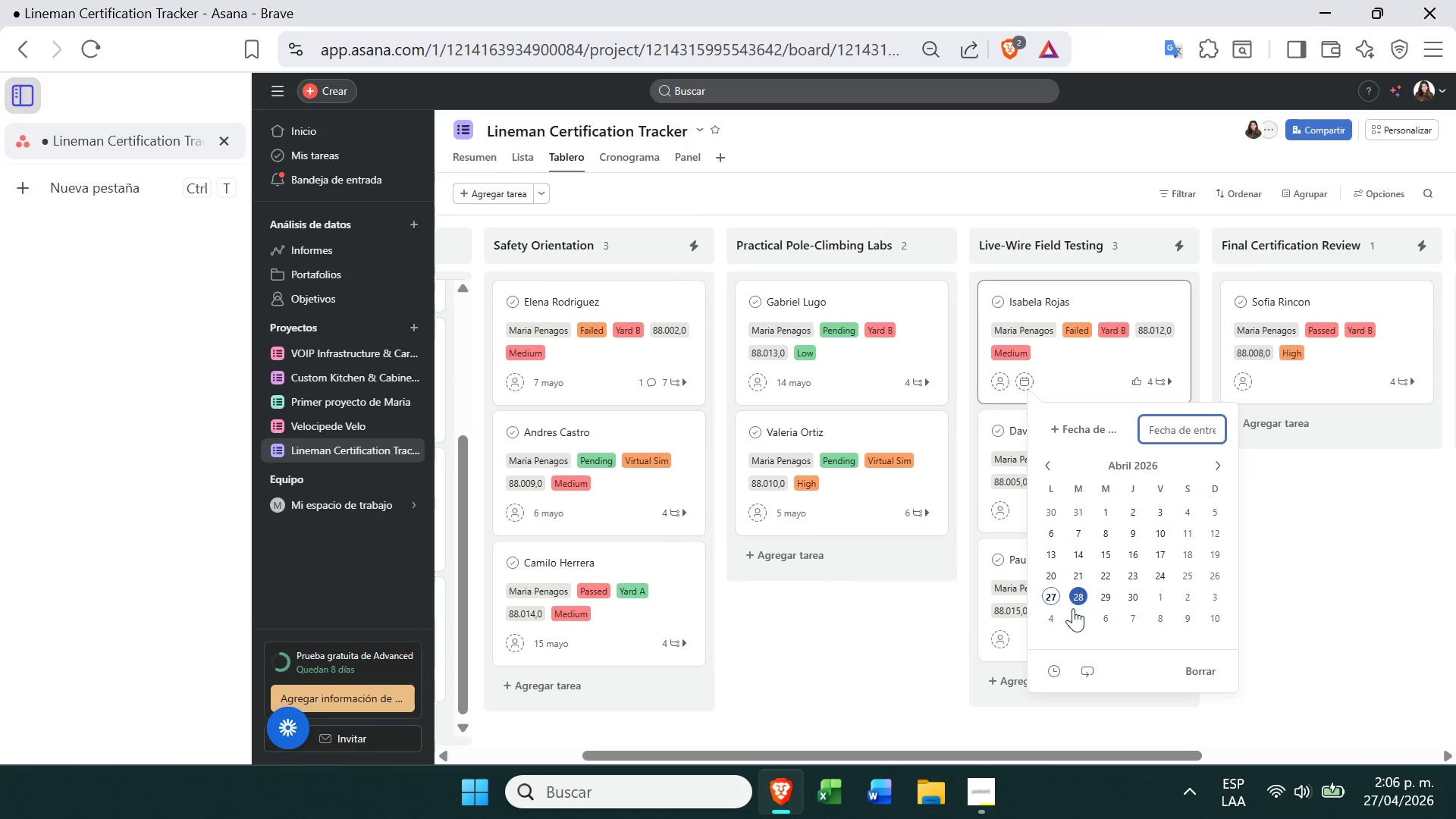 
left_click([1080, 623])
 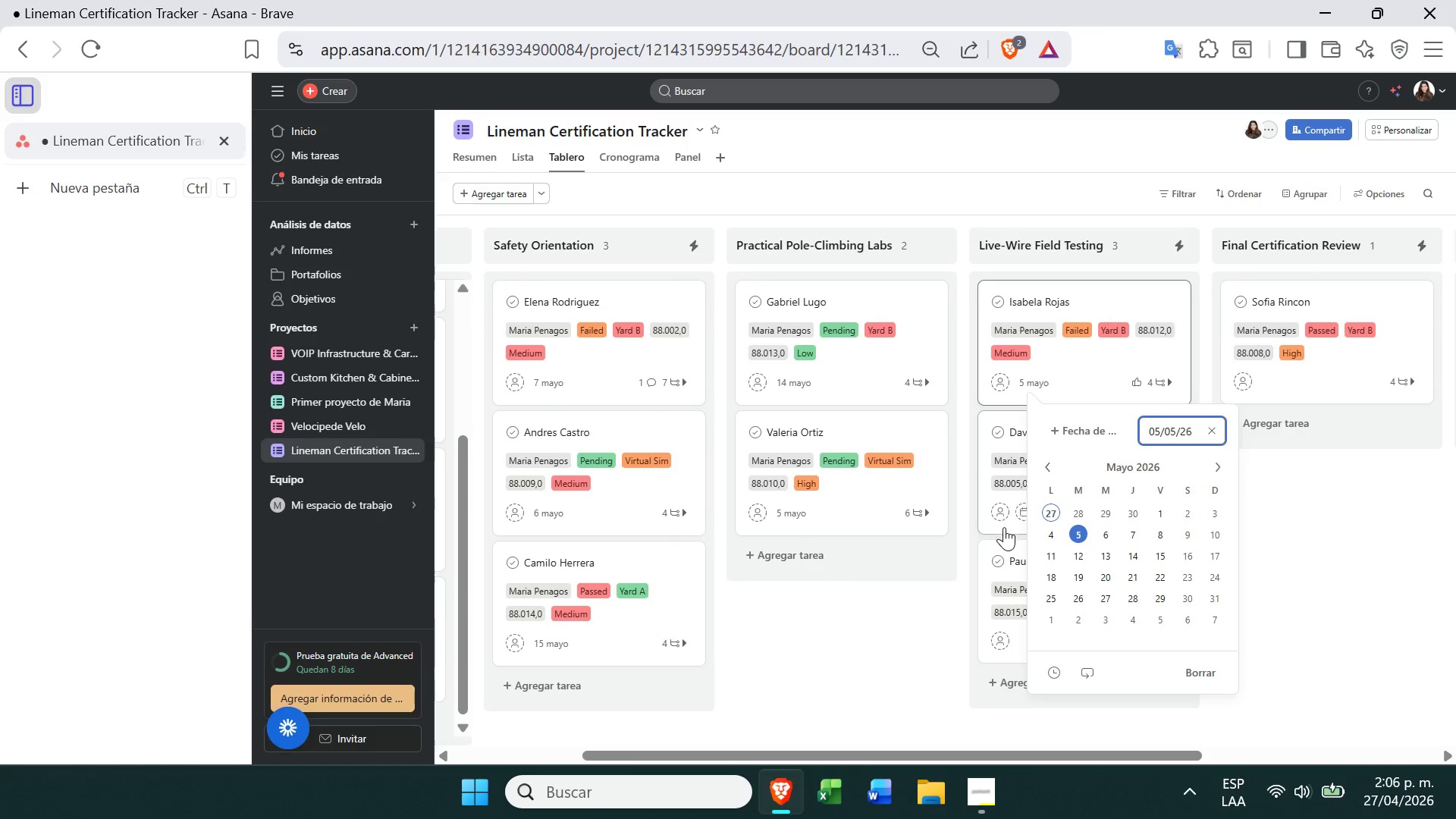 
left_click([1021, 519])
 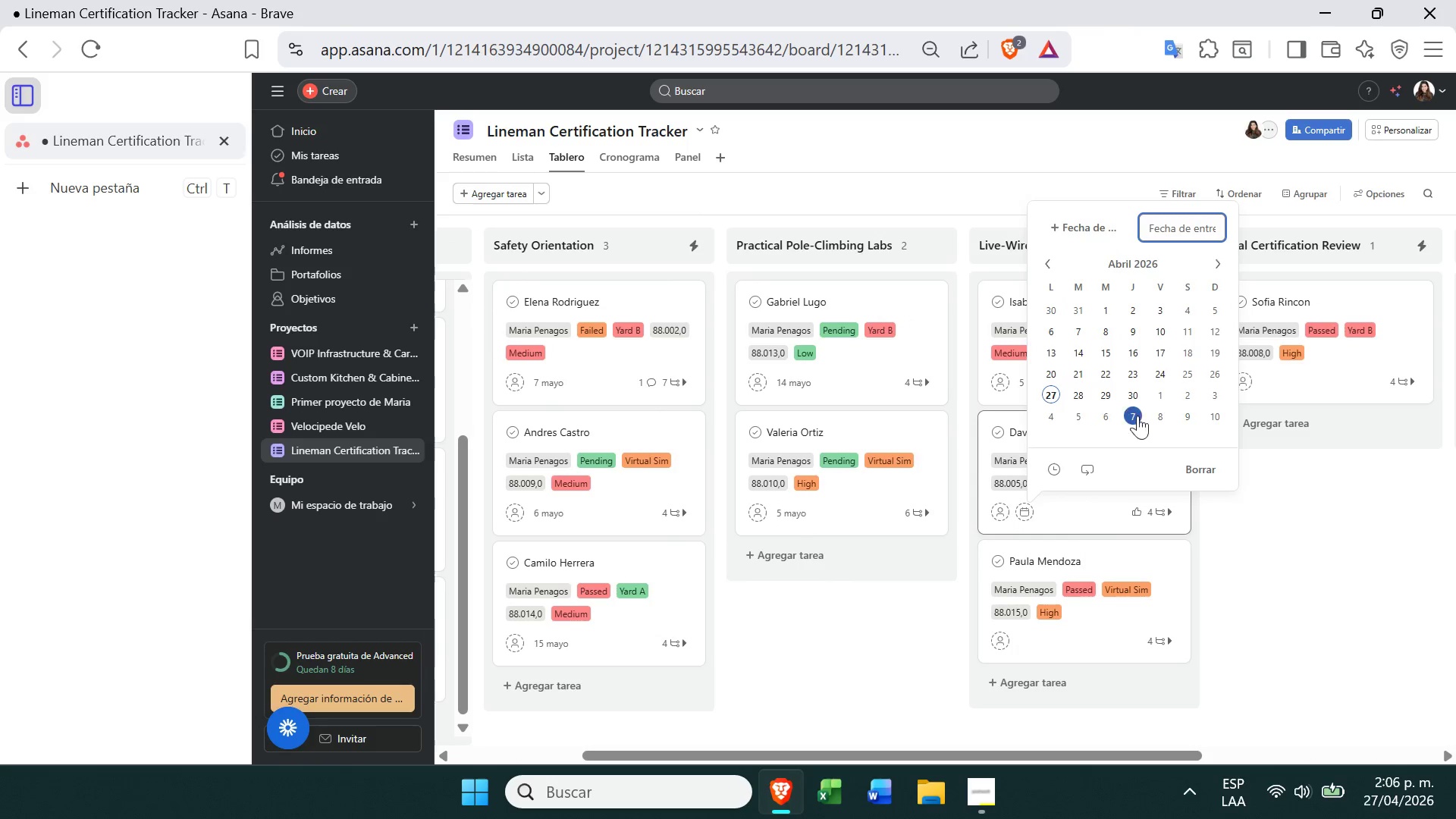 
left_click([1162, 416])
 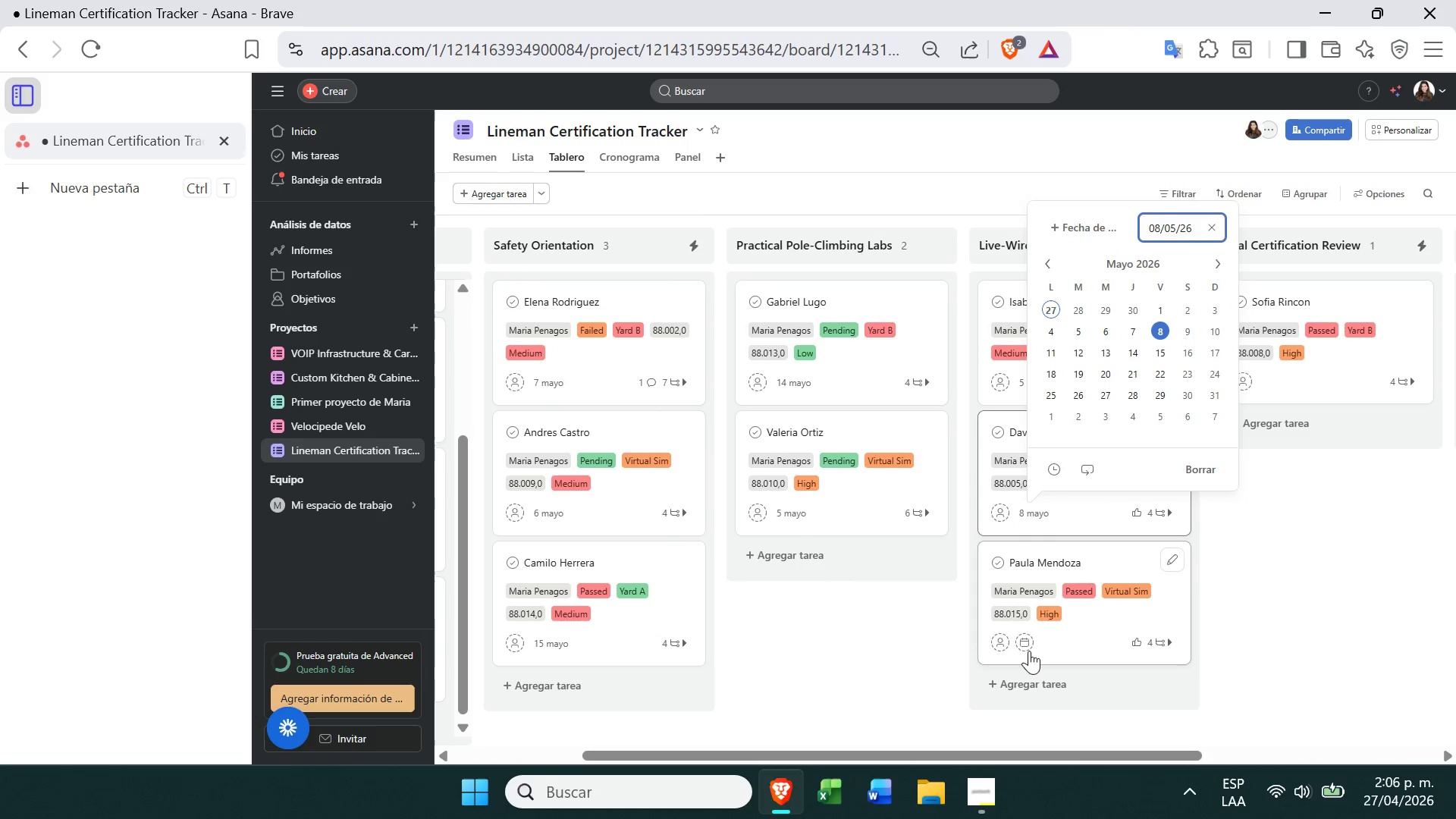 
left_click([1029, 643])
 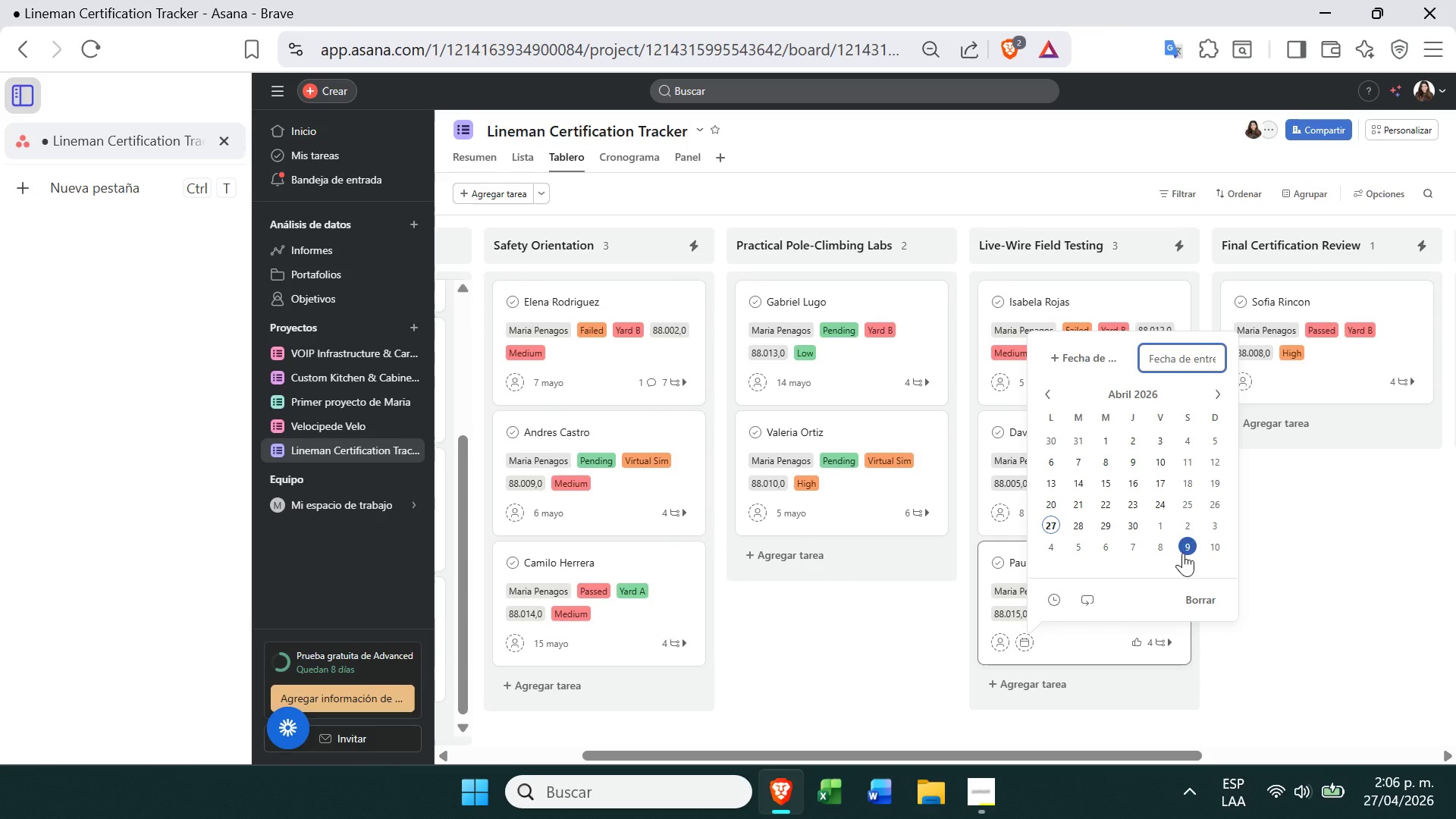 
left_click([1183, 553])
 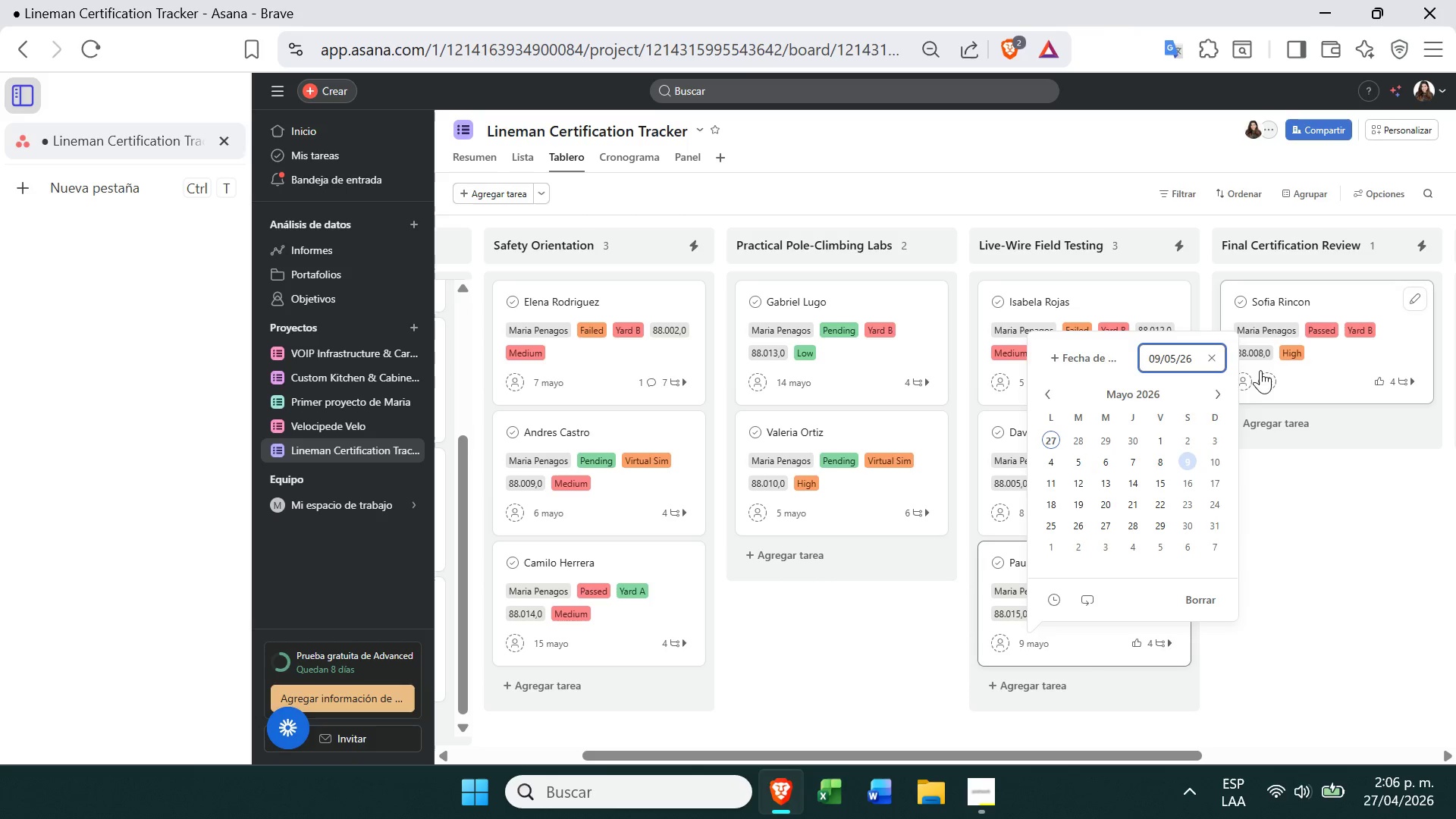 
left_click([1262, 381])
 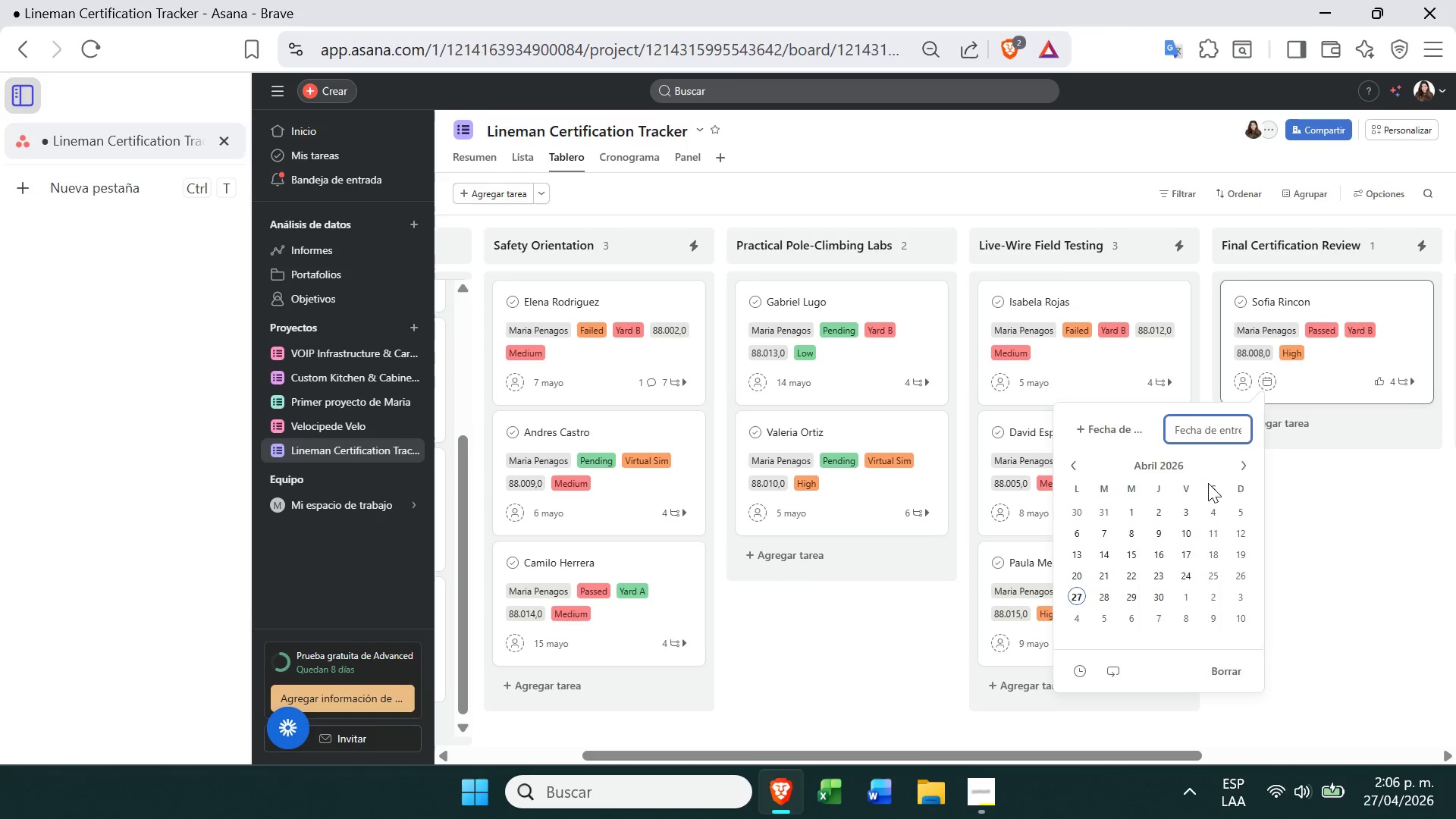 
left_click([1250, 461])
 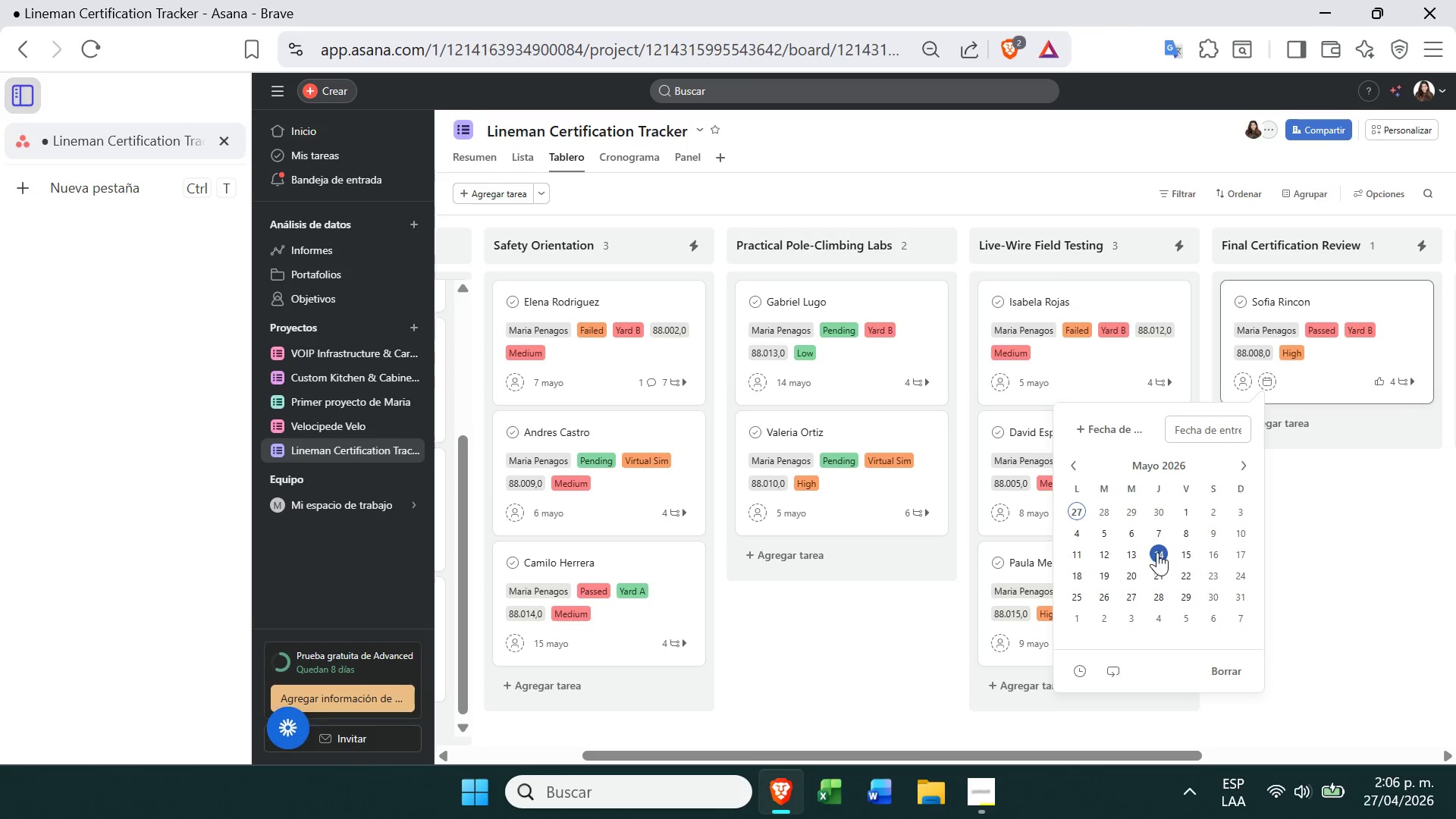 
left_click([1137, 553])
 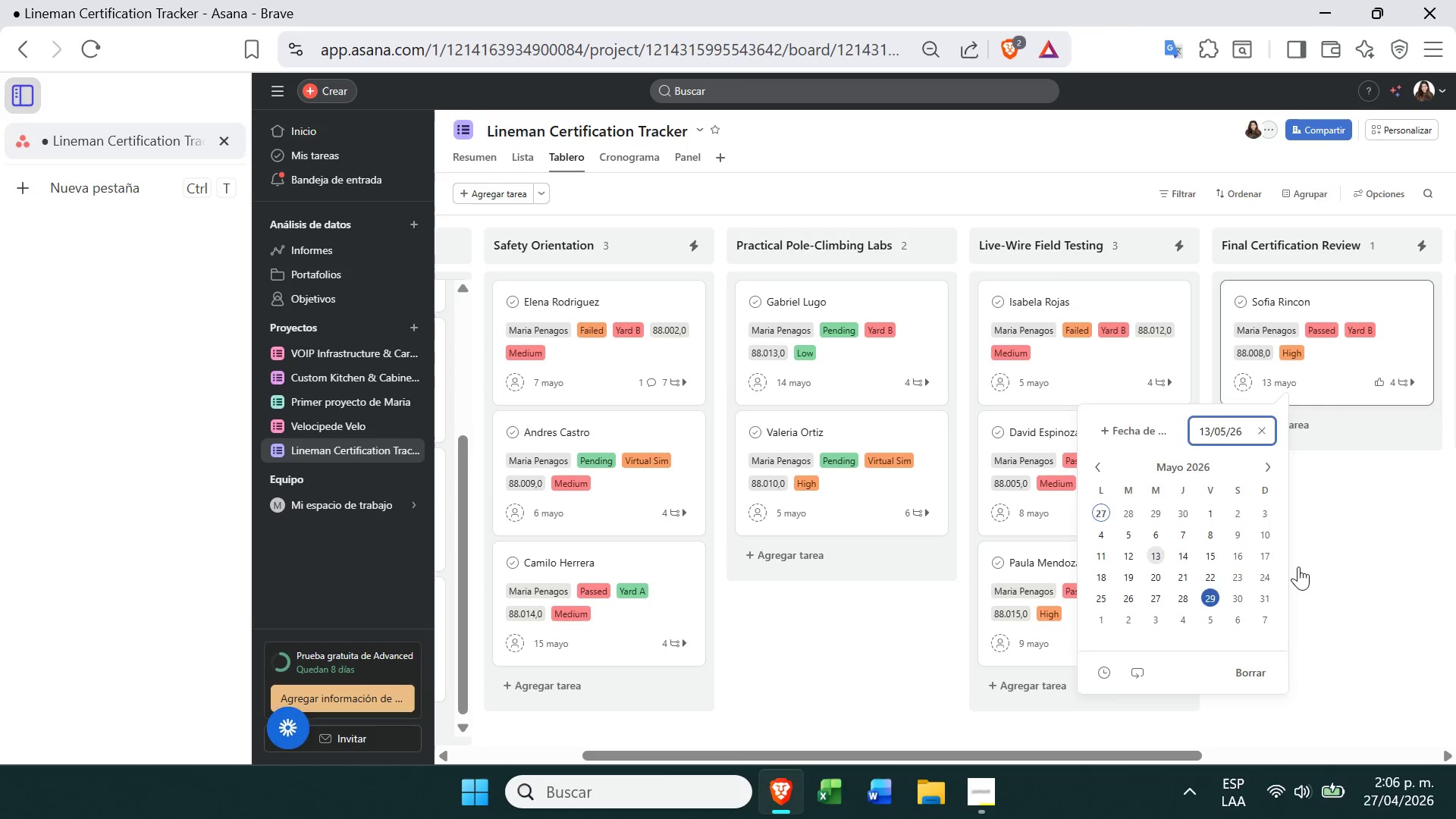 
left_click([1341, 560])
 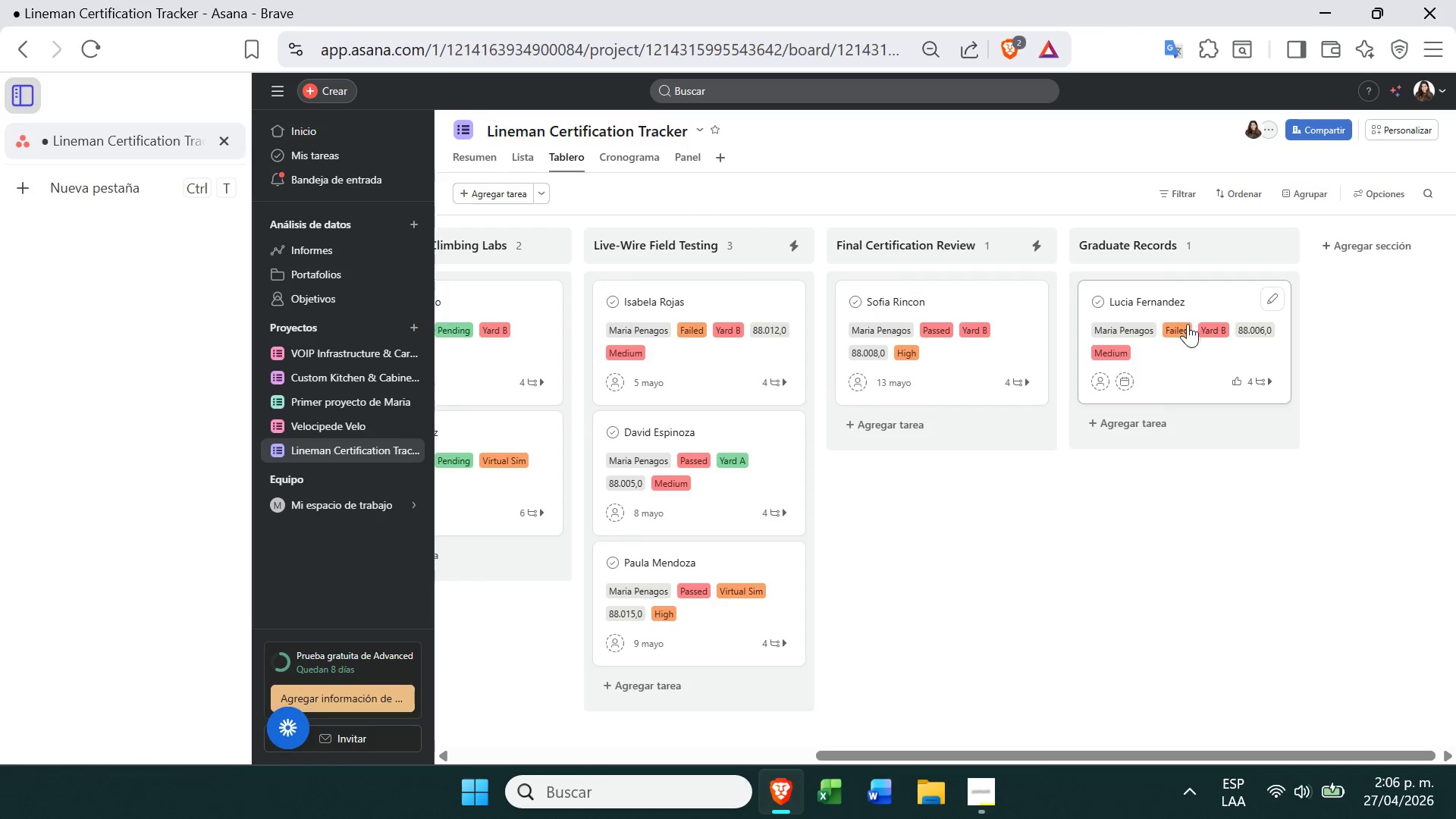 
left_click([1124, 388])
 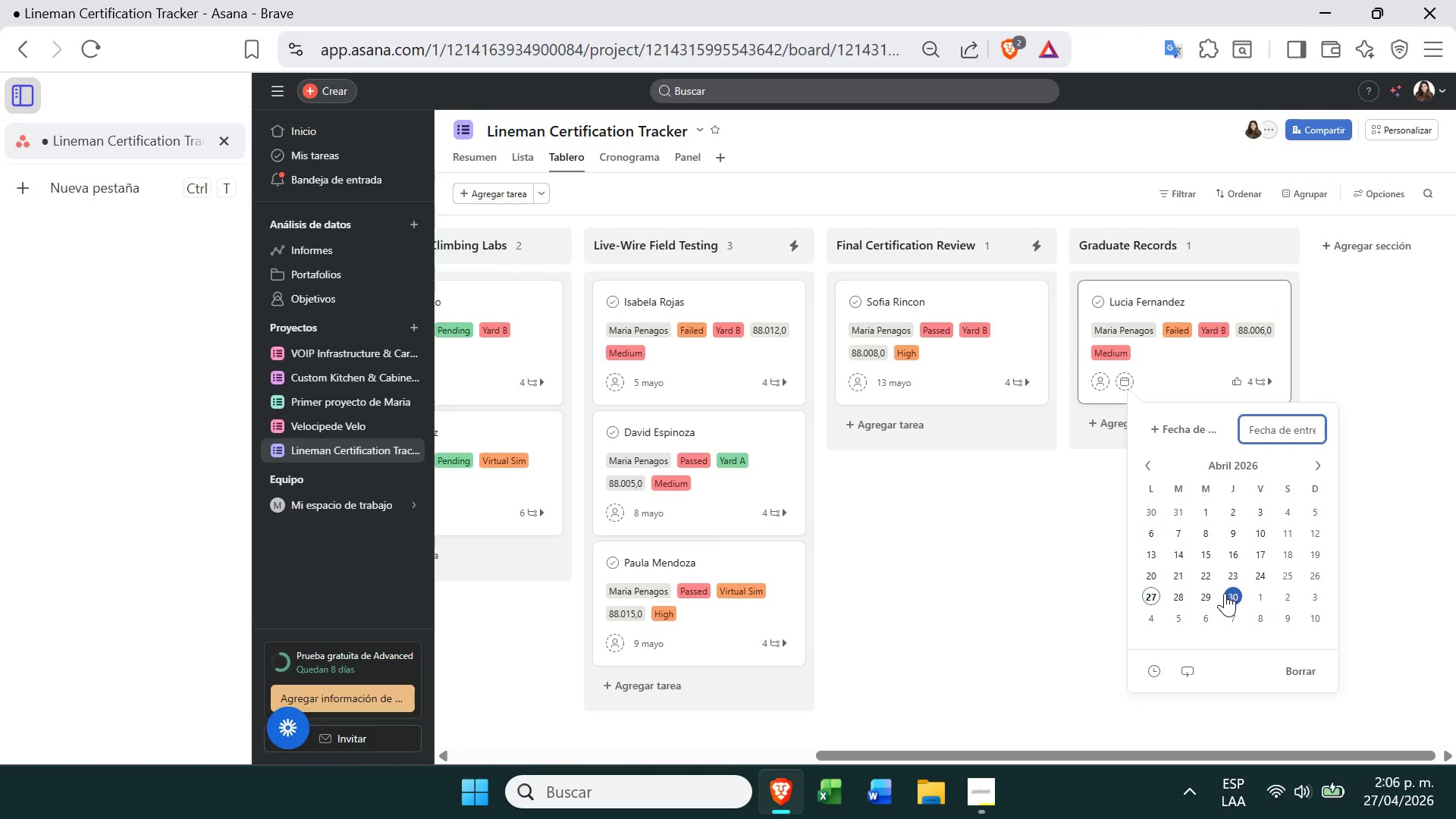 
wait(5.22)
 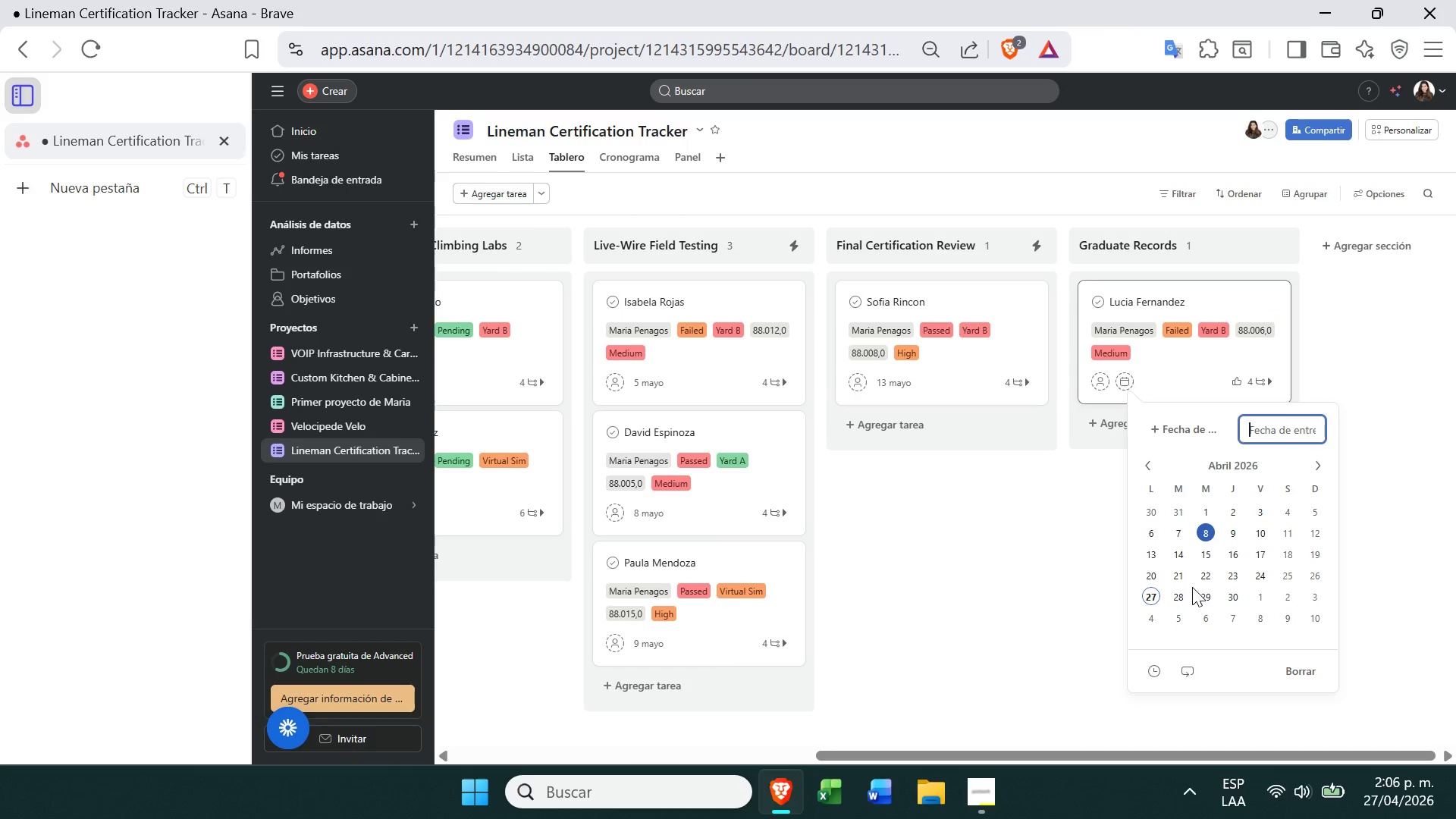 
left_click([1181, 592])
 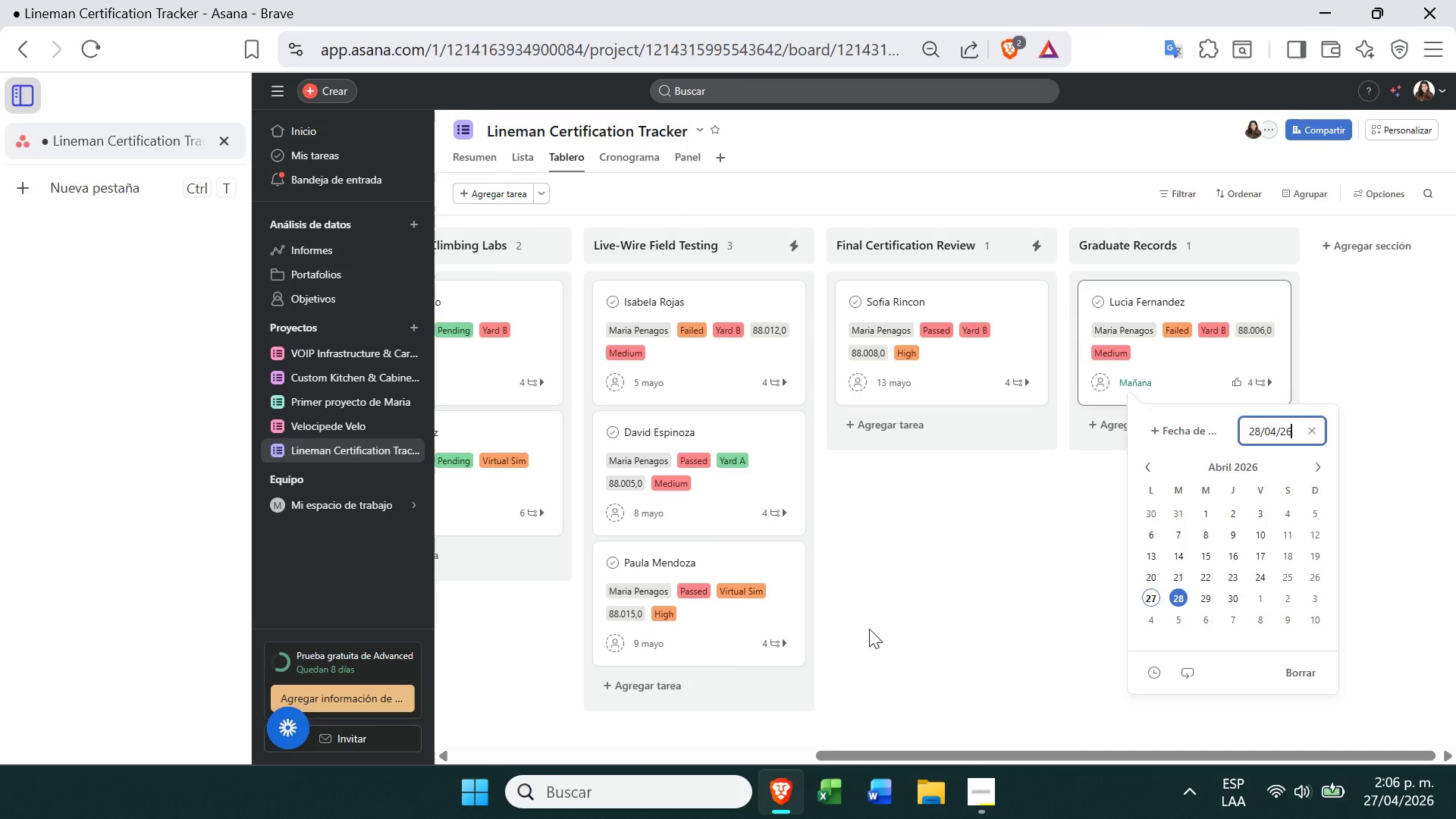 
left_click([869, 629])
 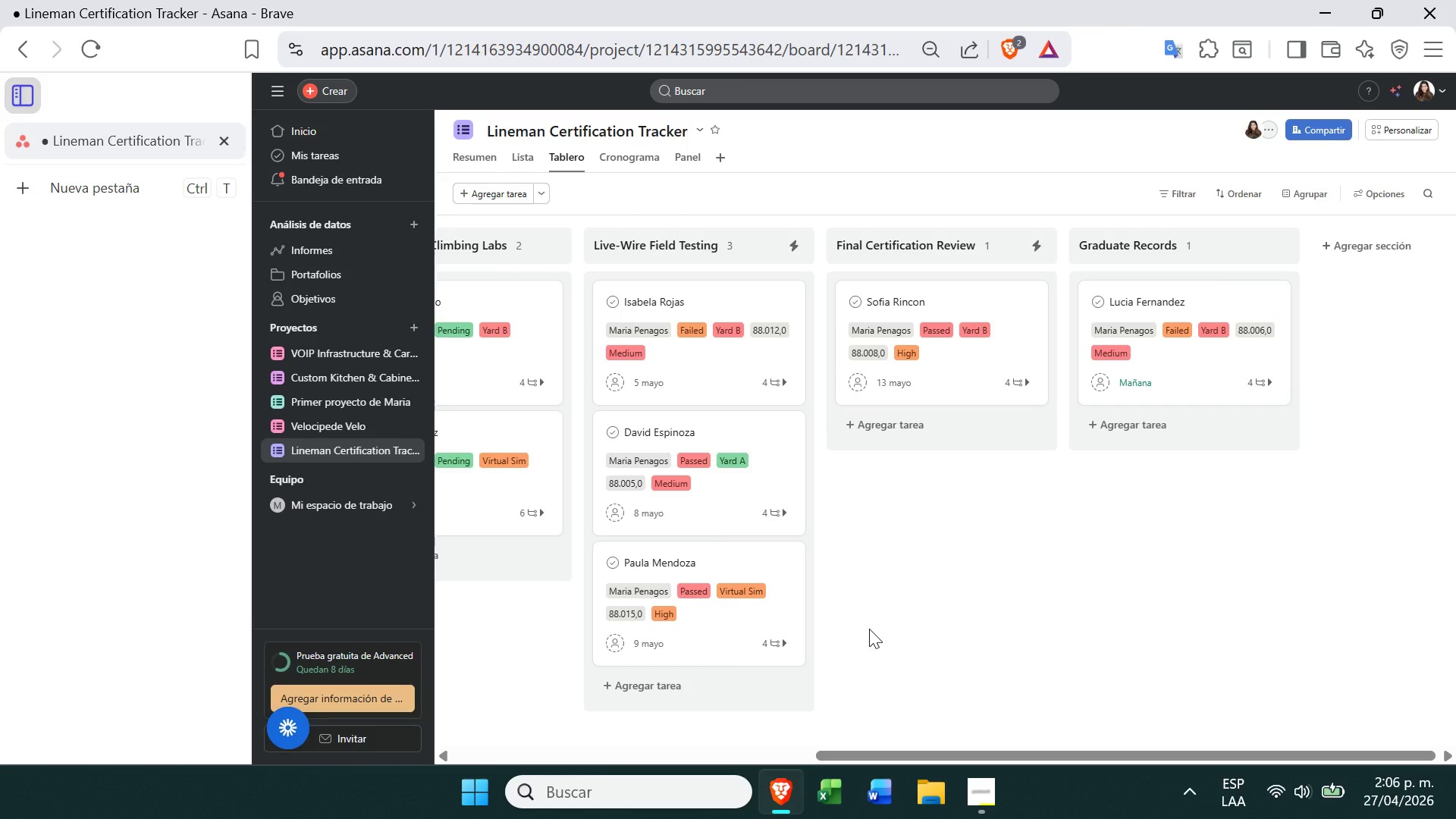 
wait(17.42)
 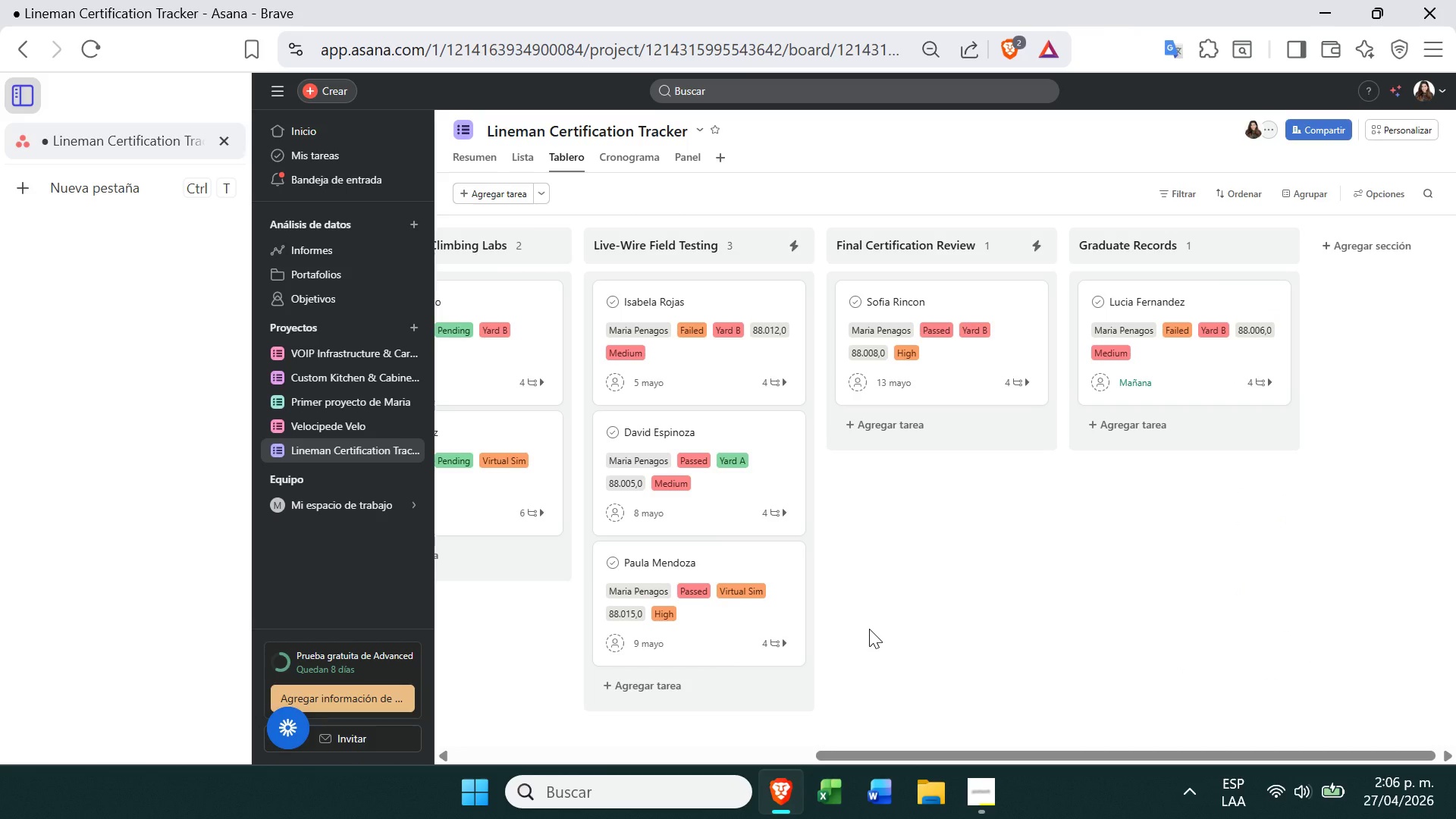 
left_click([1122, 694])
 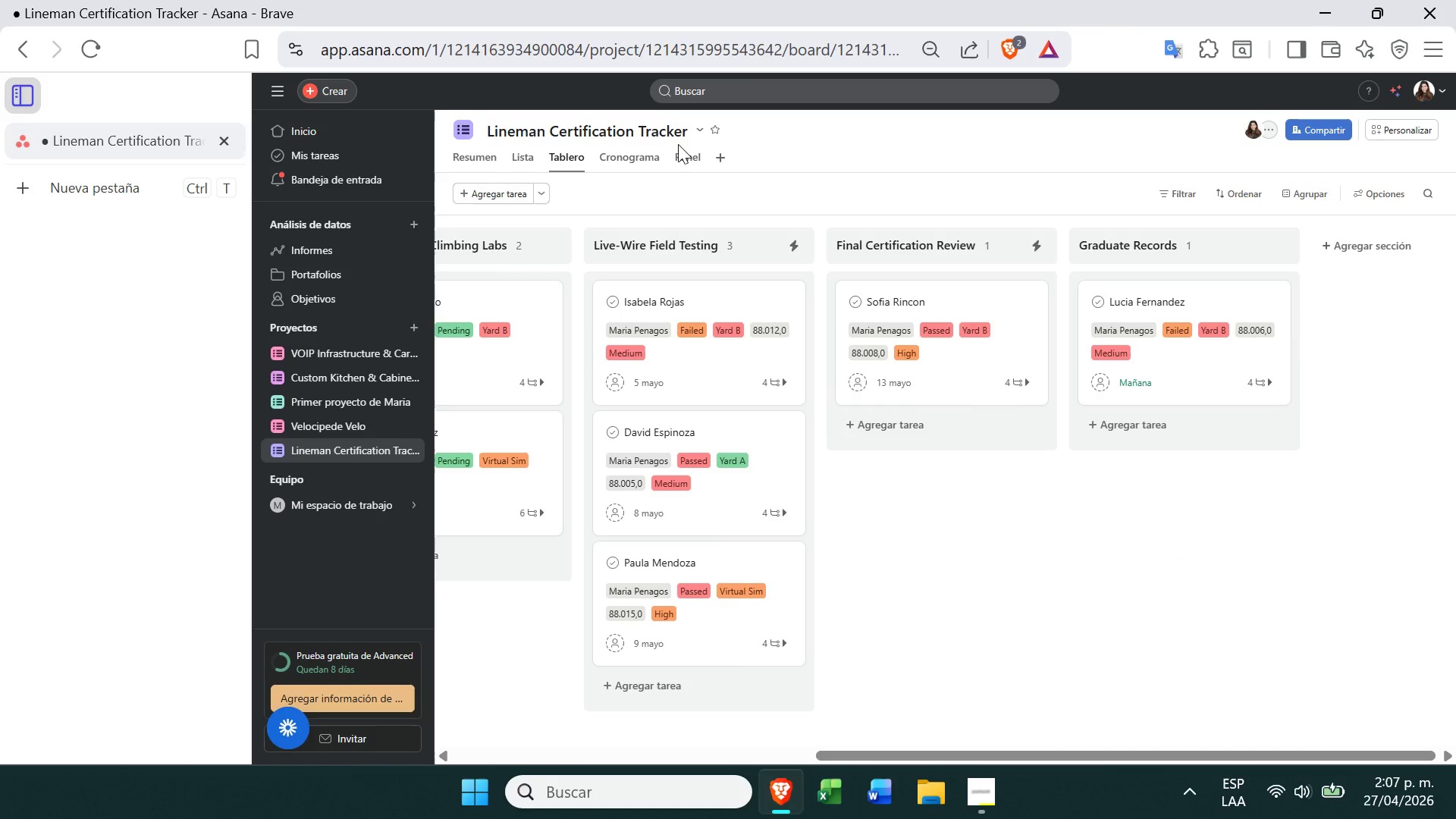 
wait(5.45)
 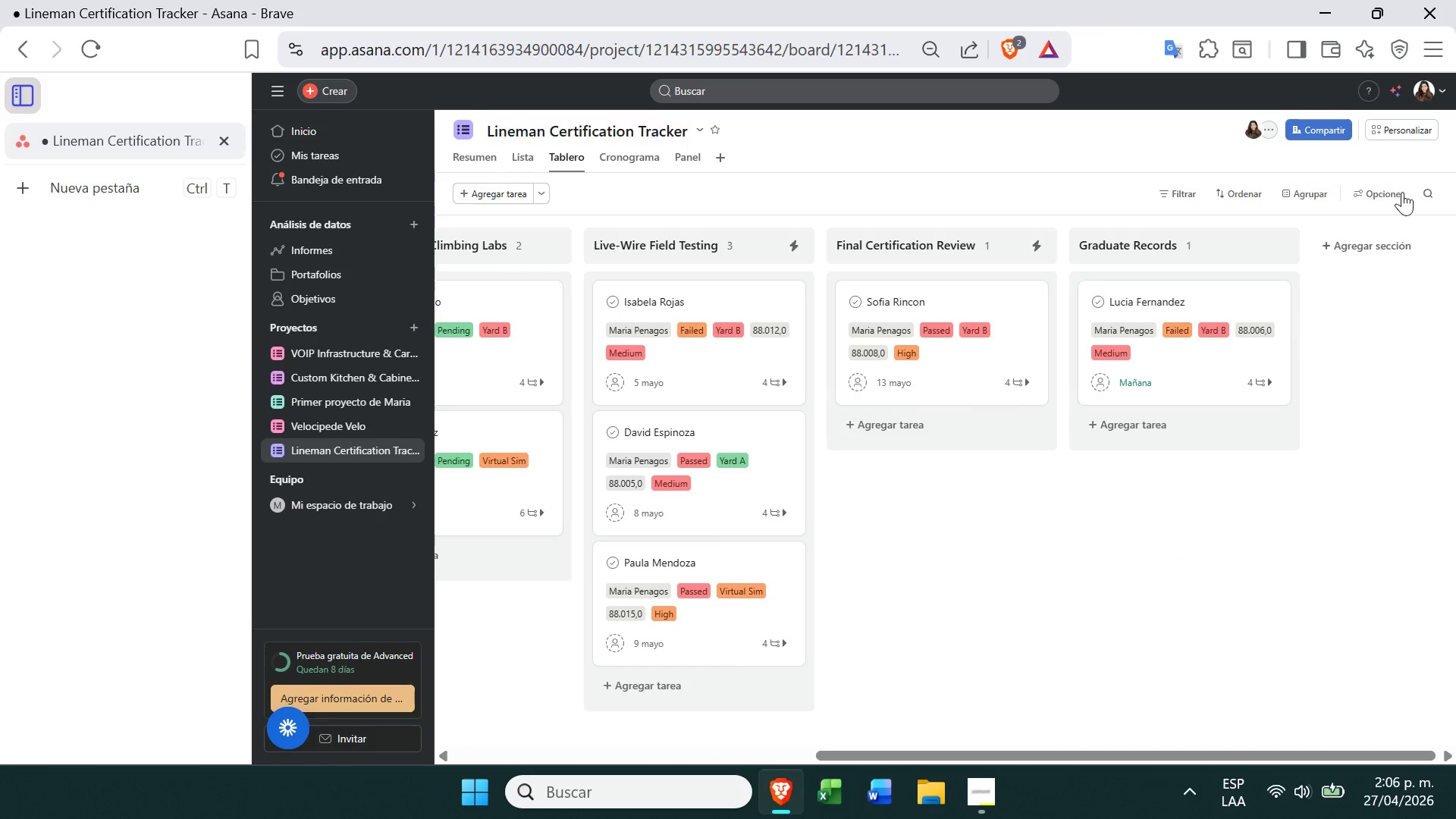 
left_click([620, 162])
 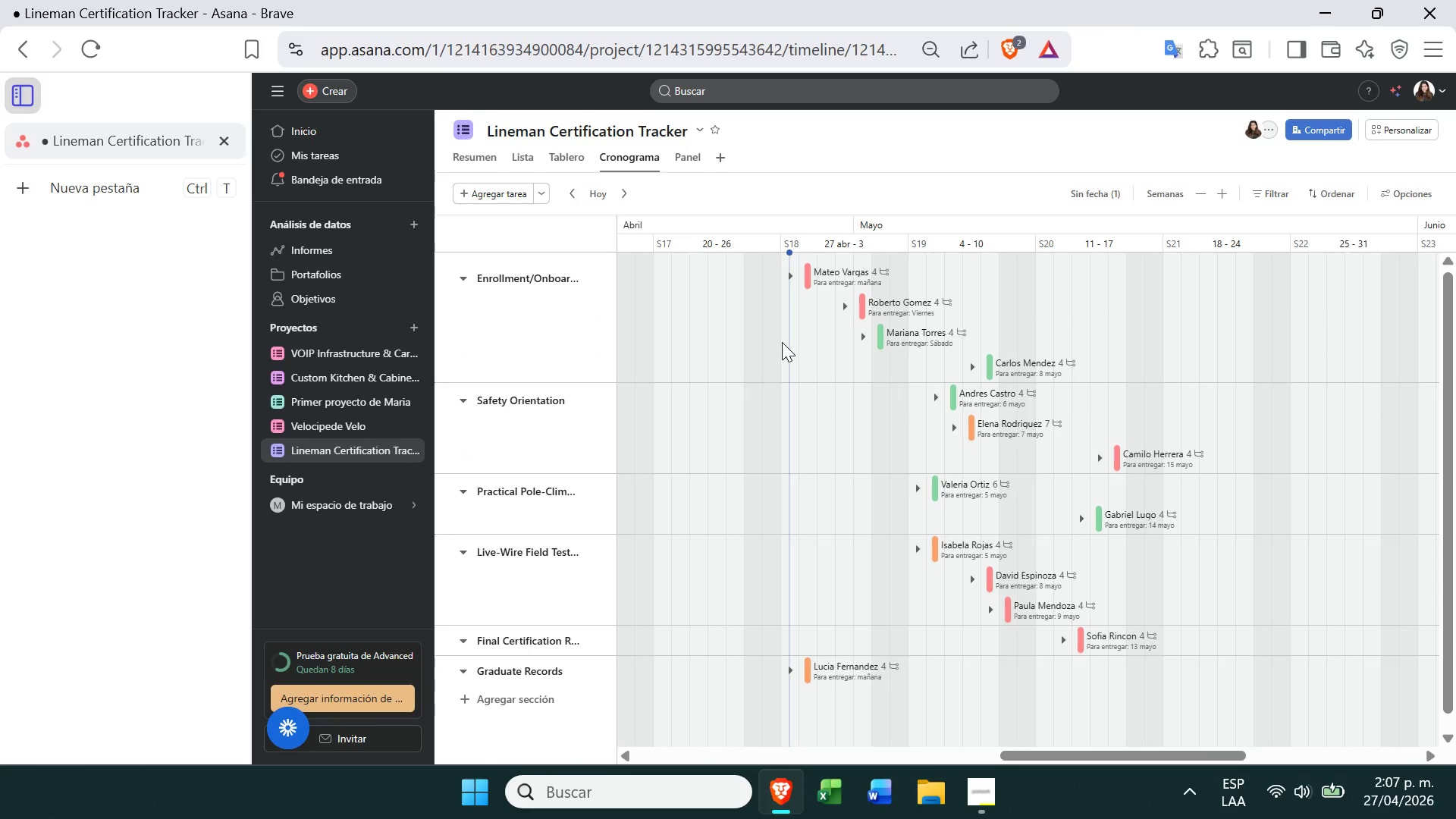 
wait(10.14)
 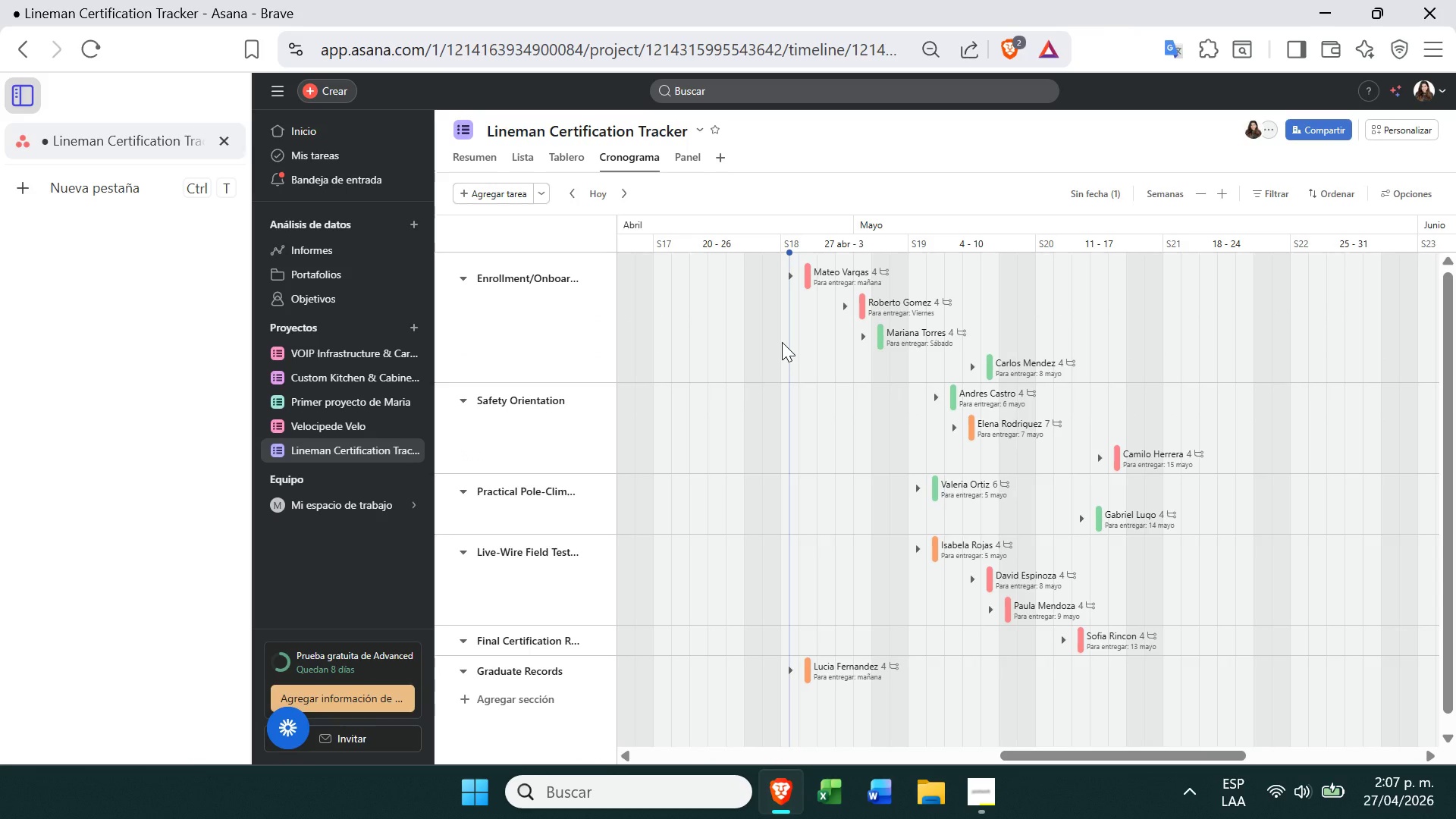 
left_click([550, 157])
 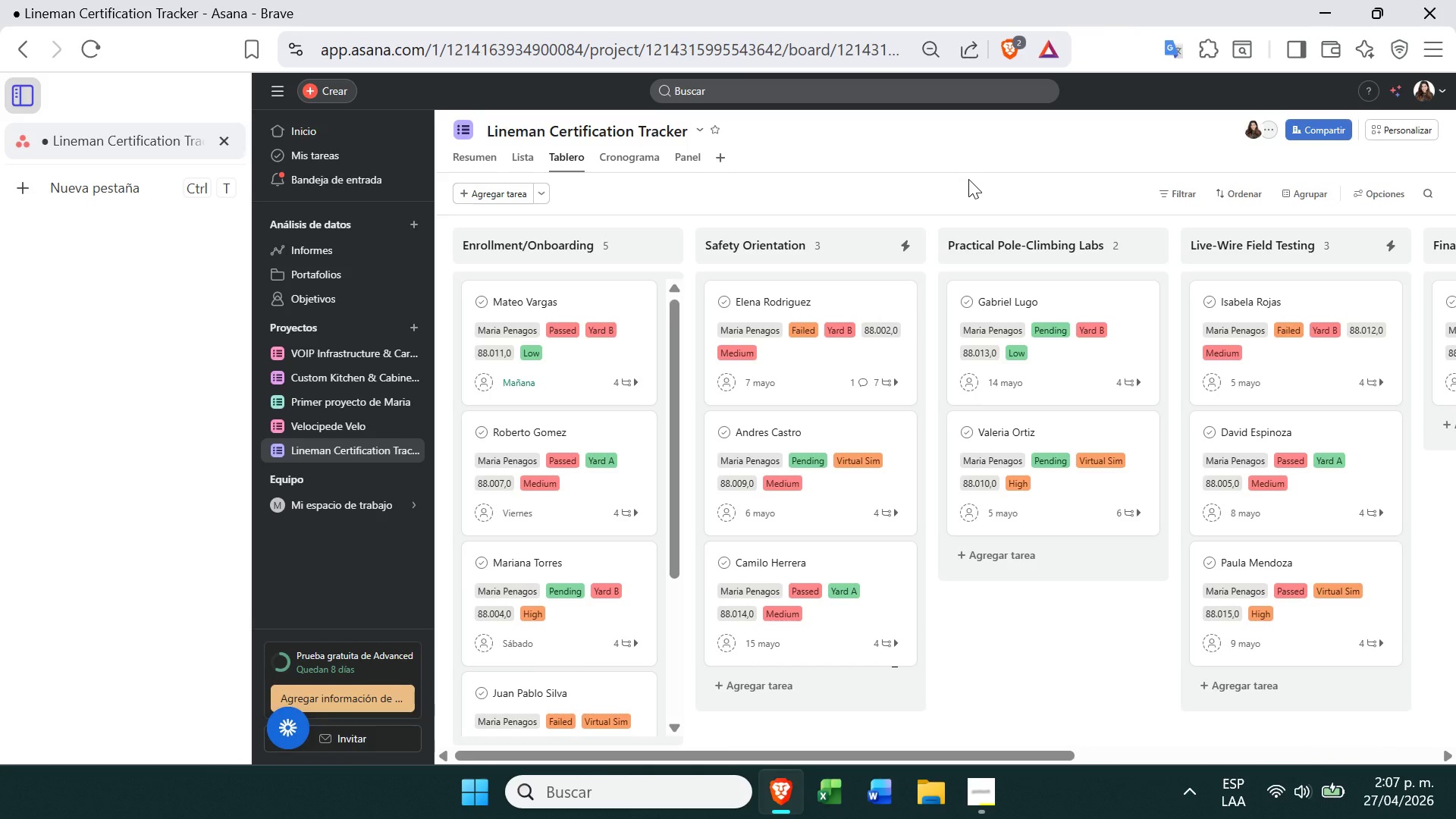 
wait(7.51)
 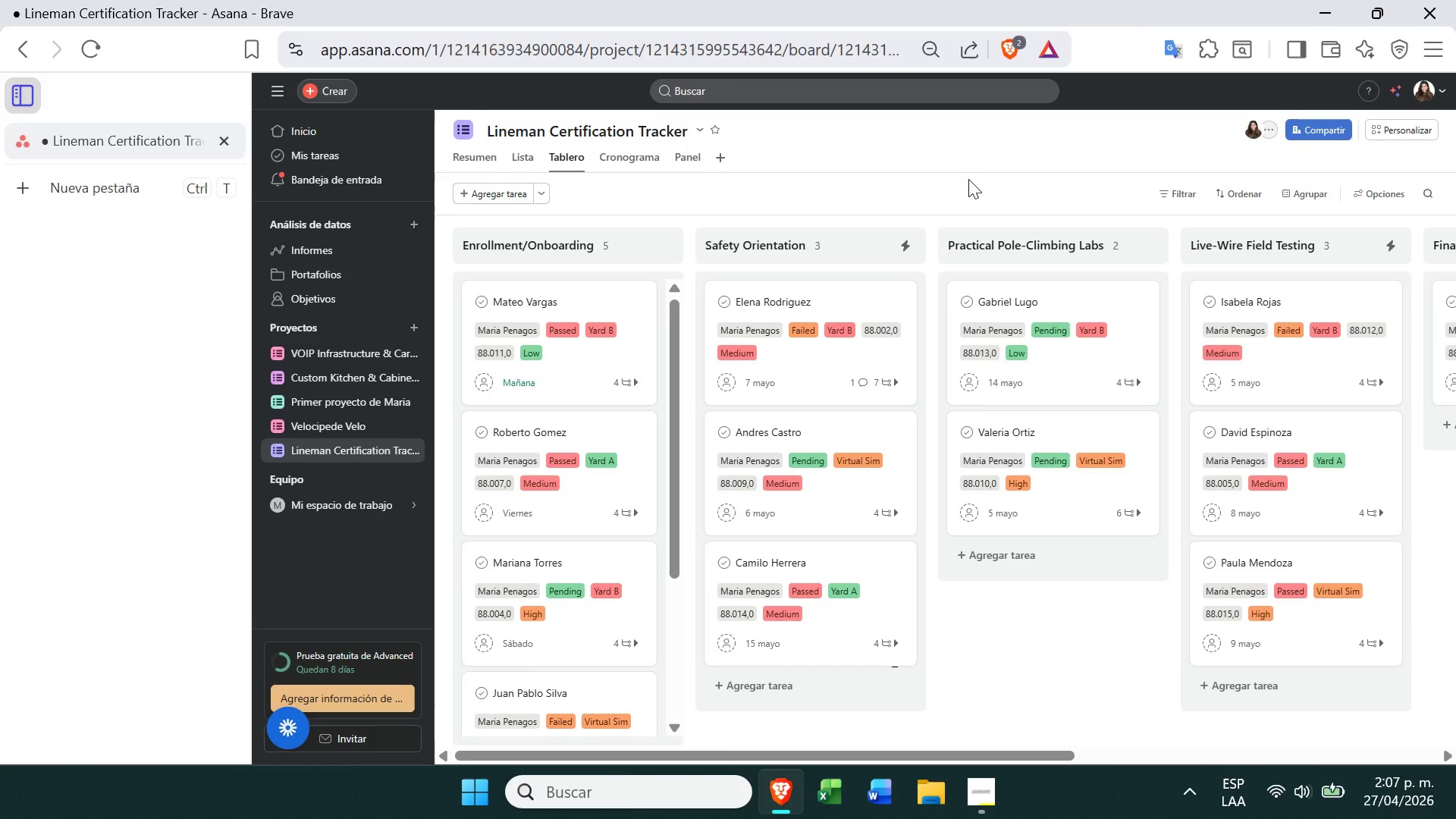 
left_click([538, 206])
 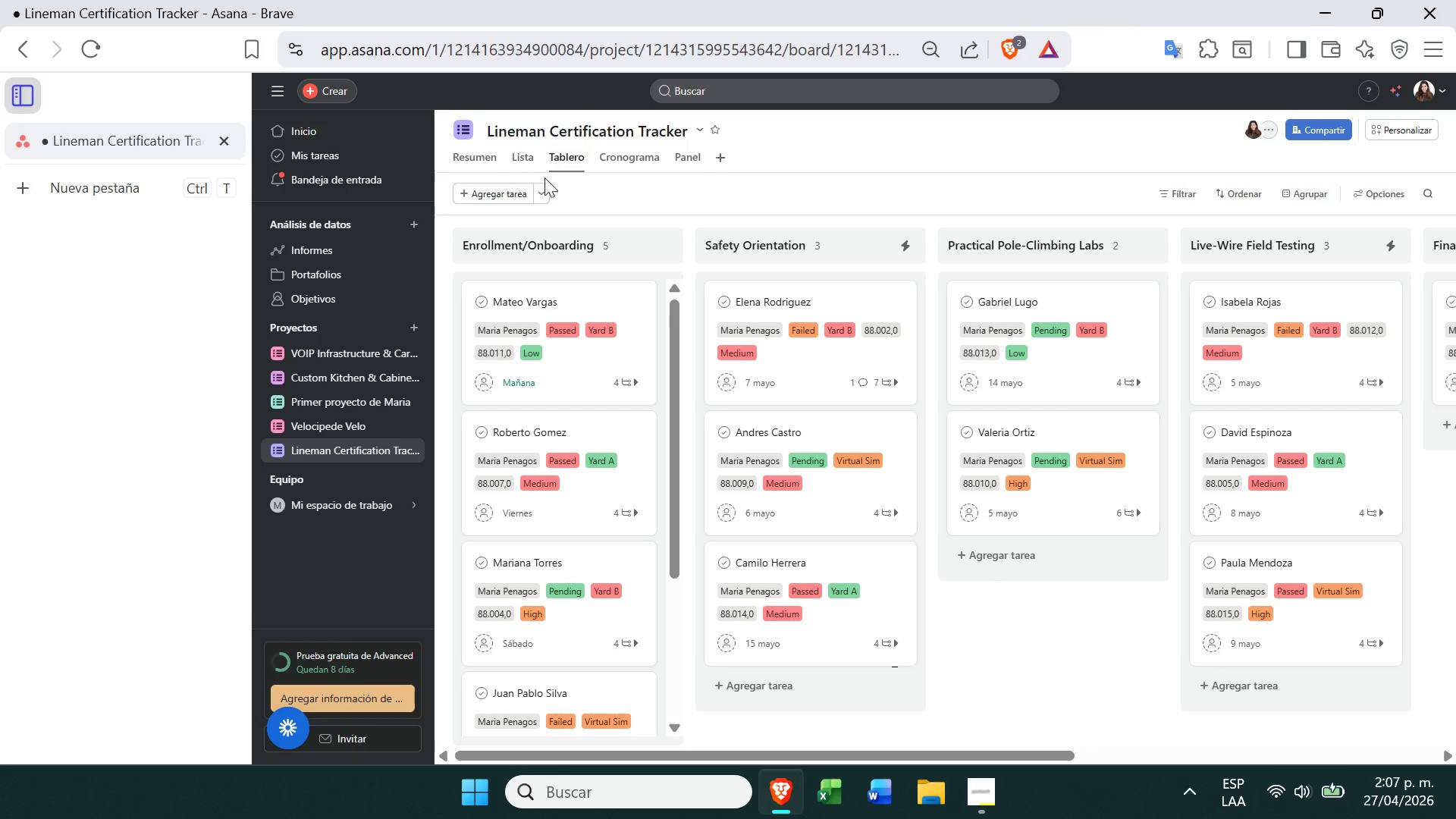 
left_click([544, 189])
 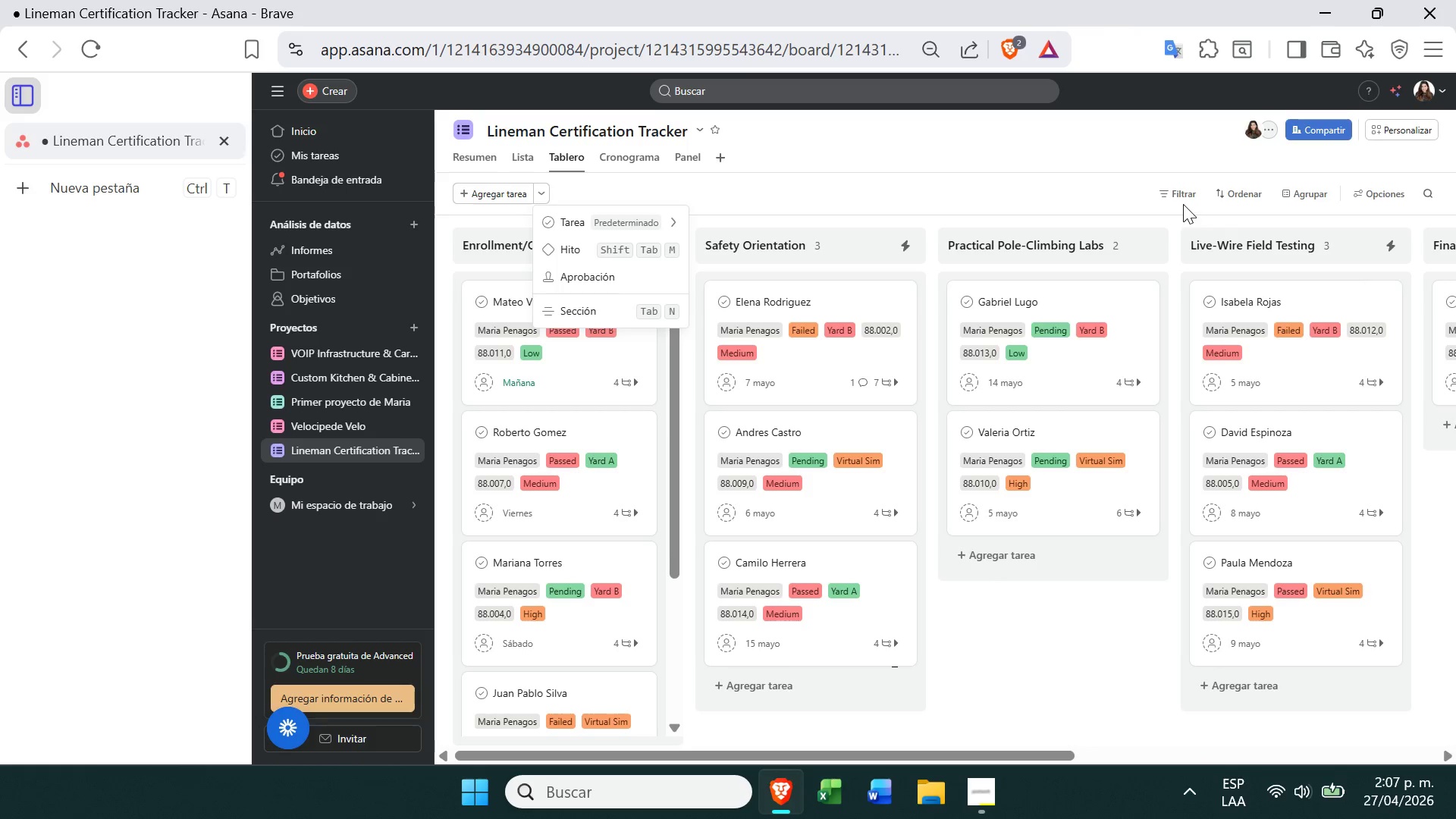 
left_click([1388, 200])
 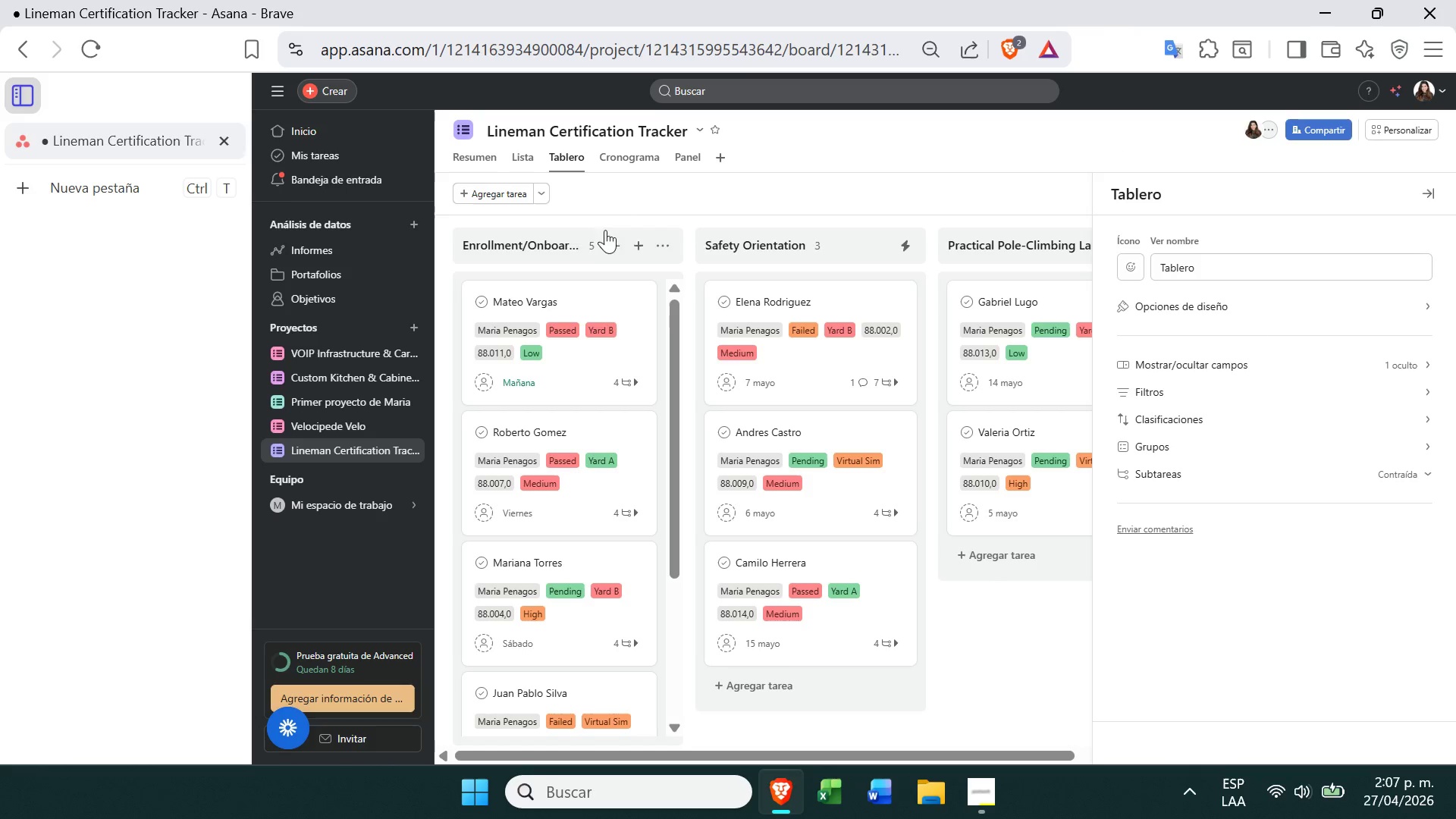 
left_click([629, 156])
 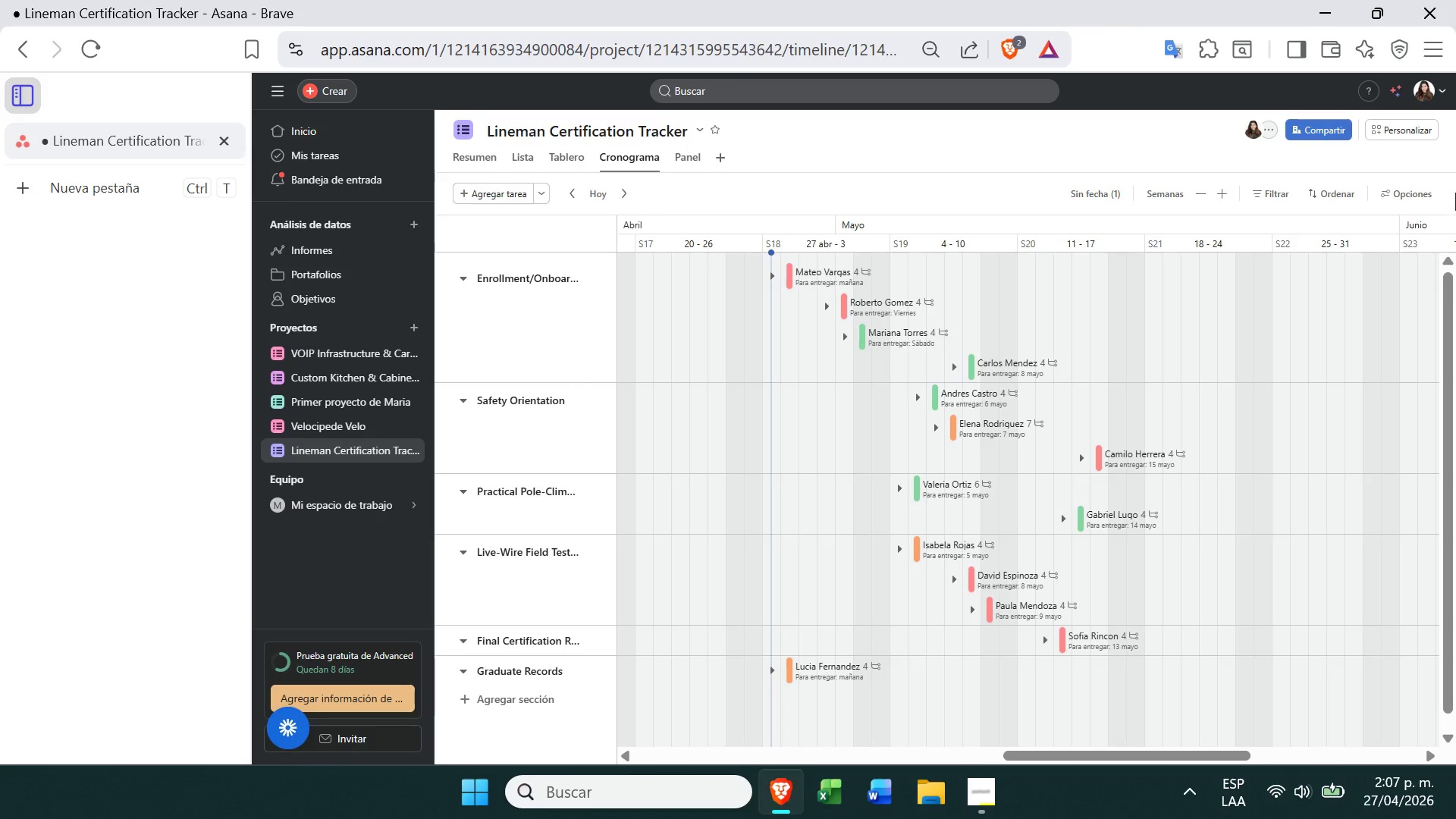 
left_click([1409, 204])
 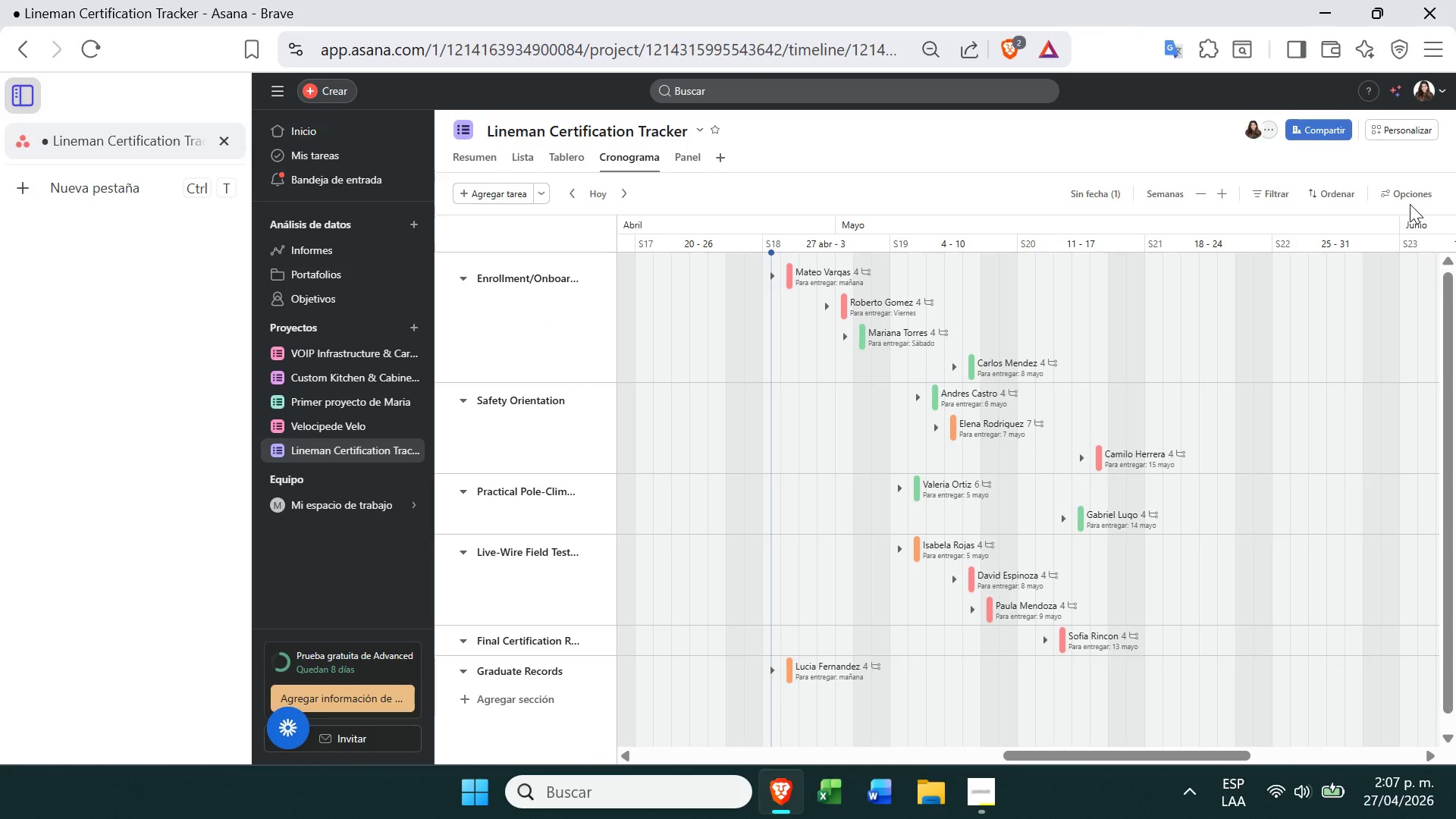 
left_click([1420, 196])
 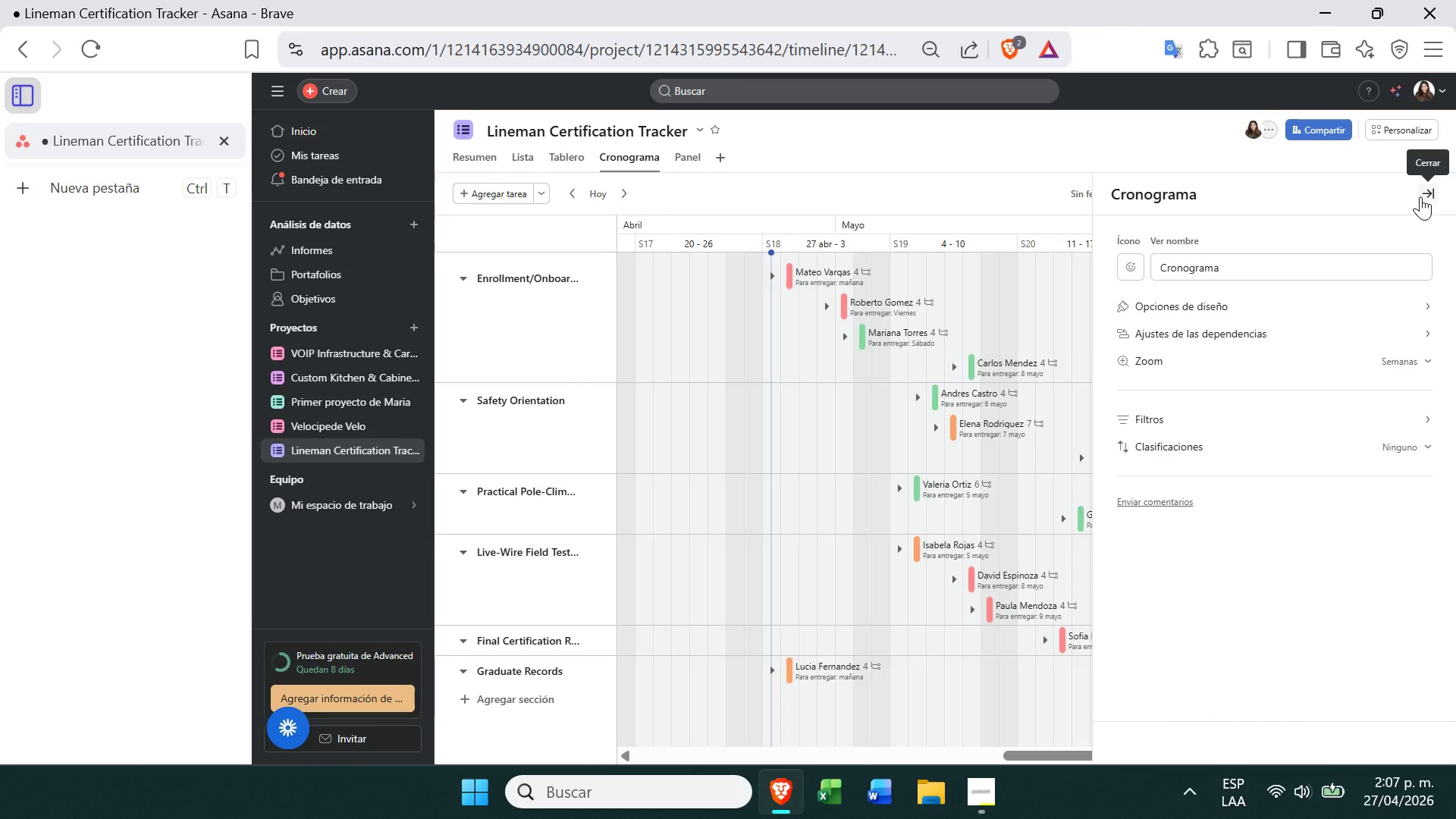 
left_click([1338, 339])
 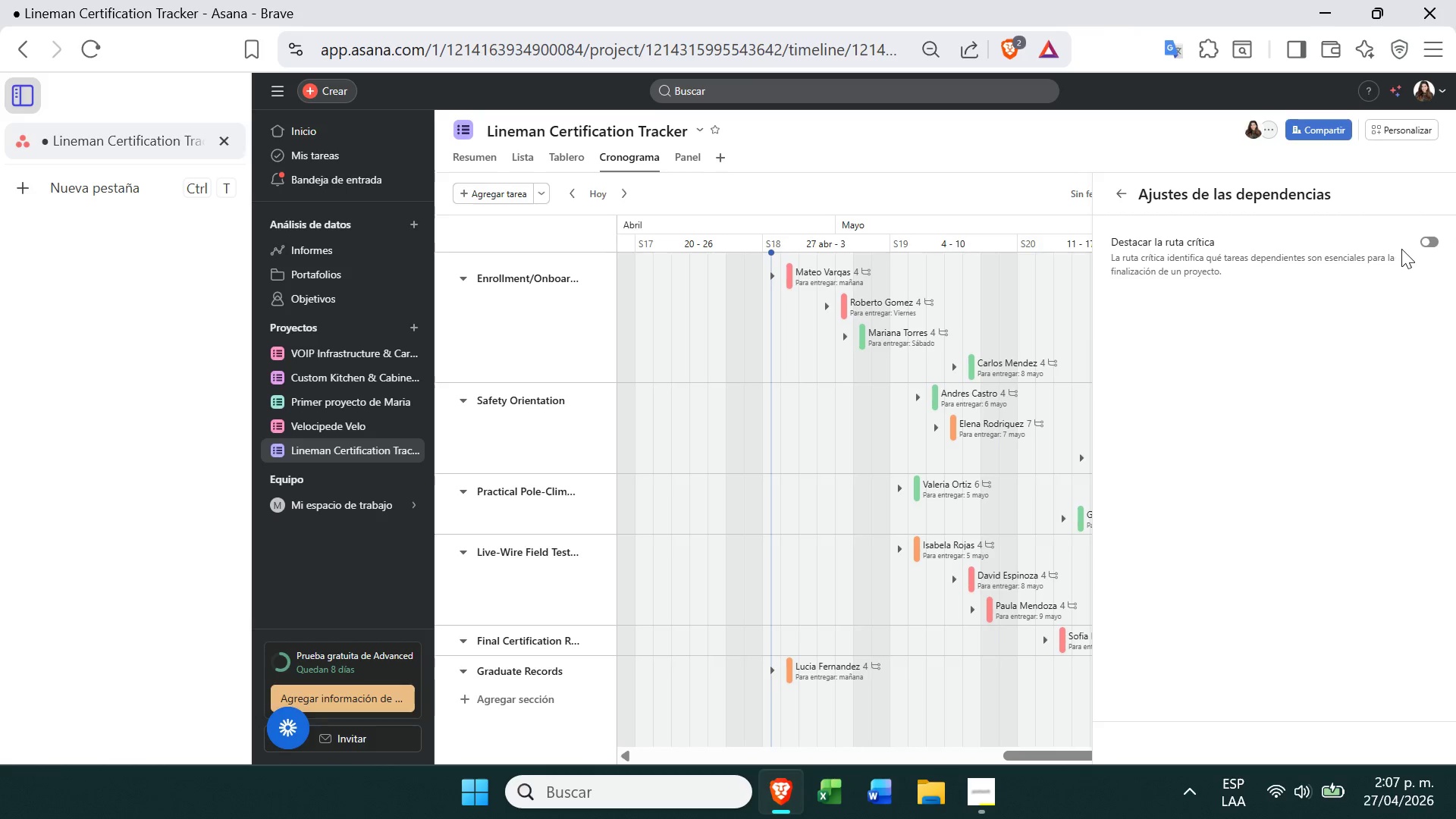 
left_click([1429, 243])
 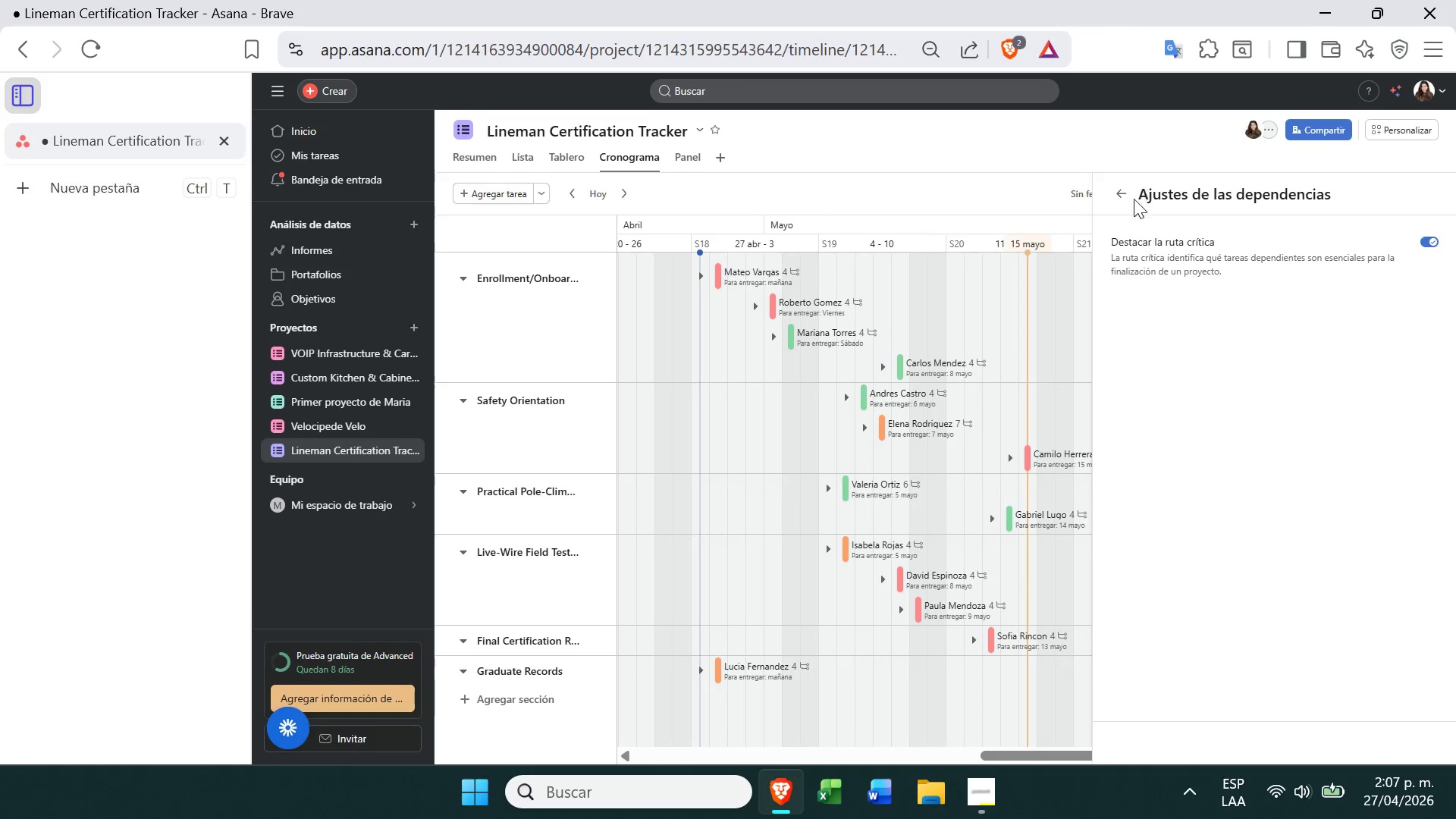 
left_click([1125, 194])
 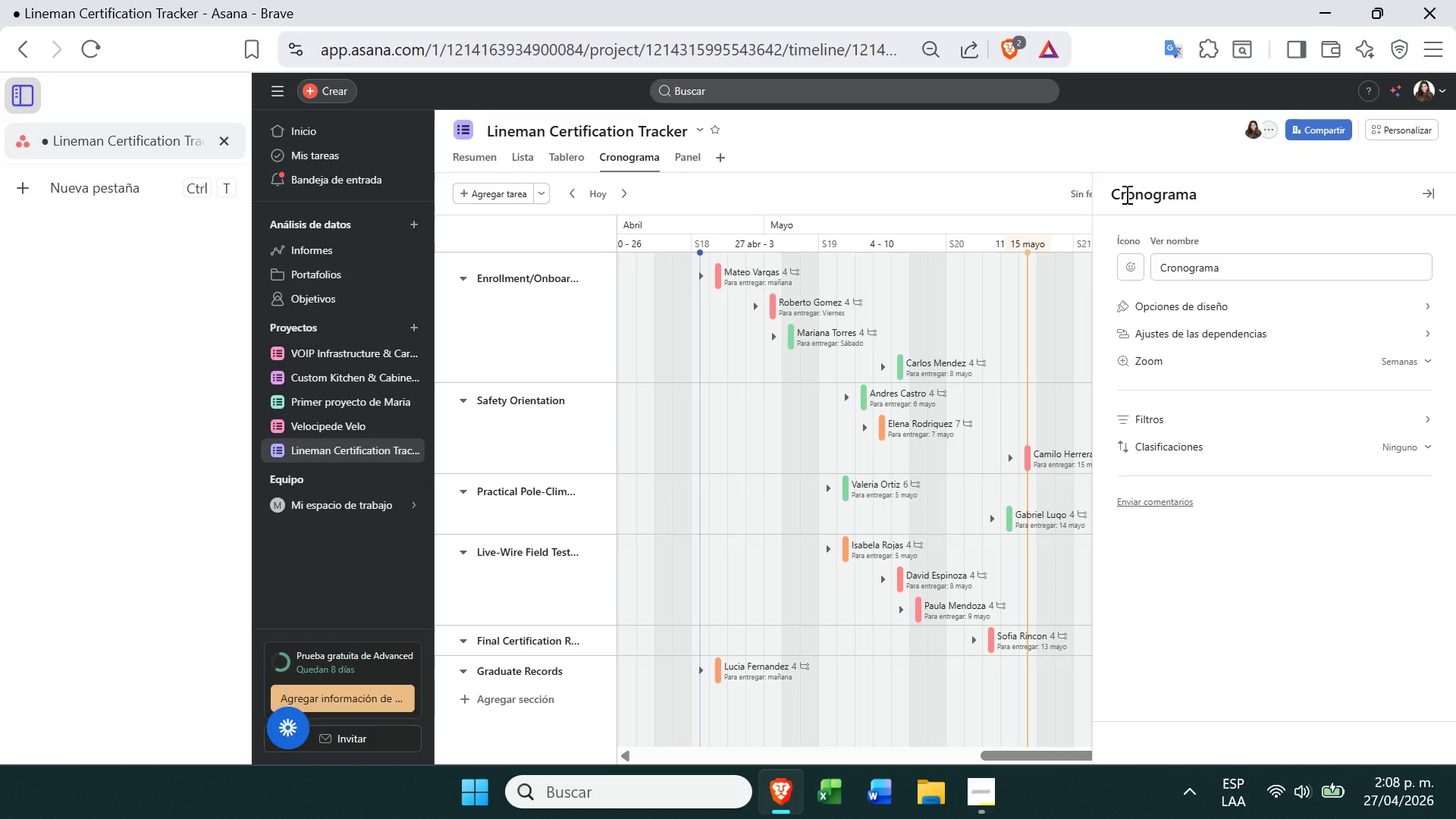 
wait(29.72)
 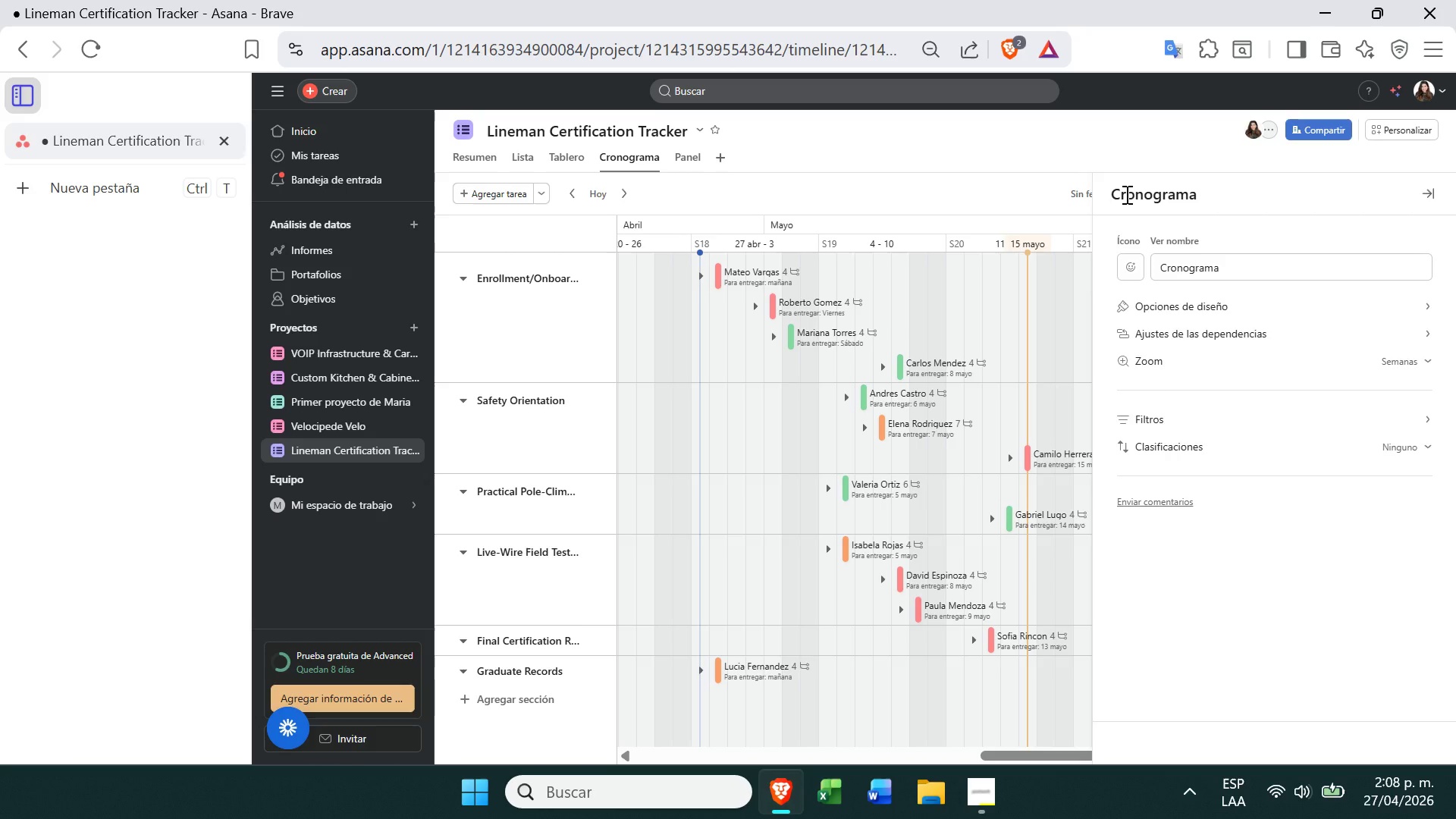 
mouse_move([1027, 51])
 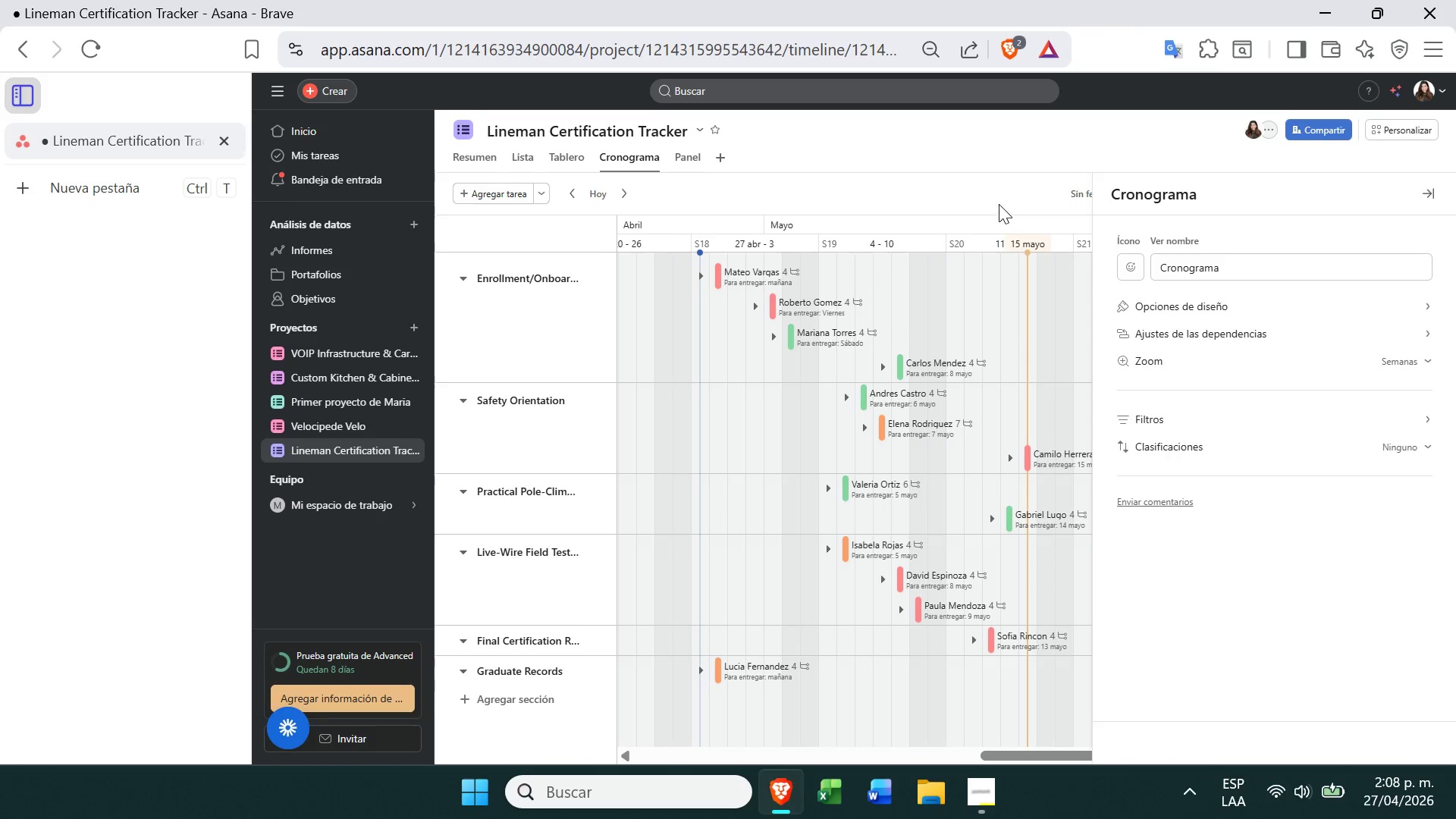 
left_click([999, 204])
 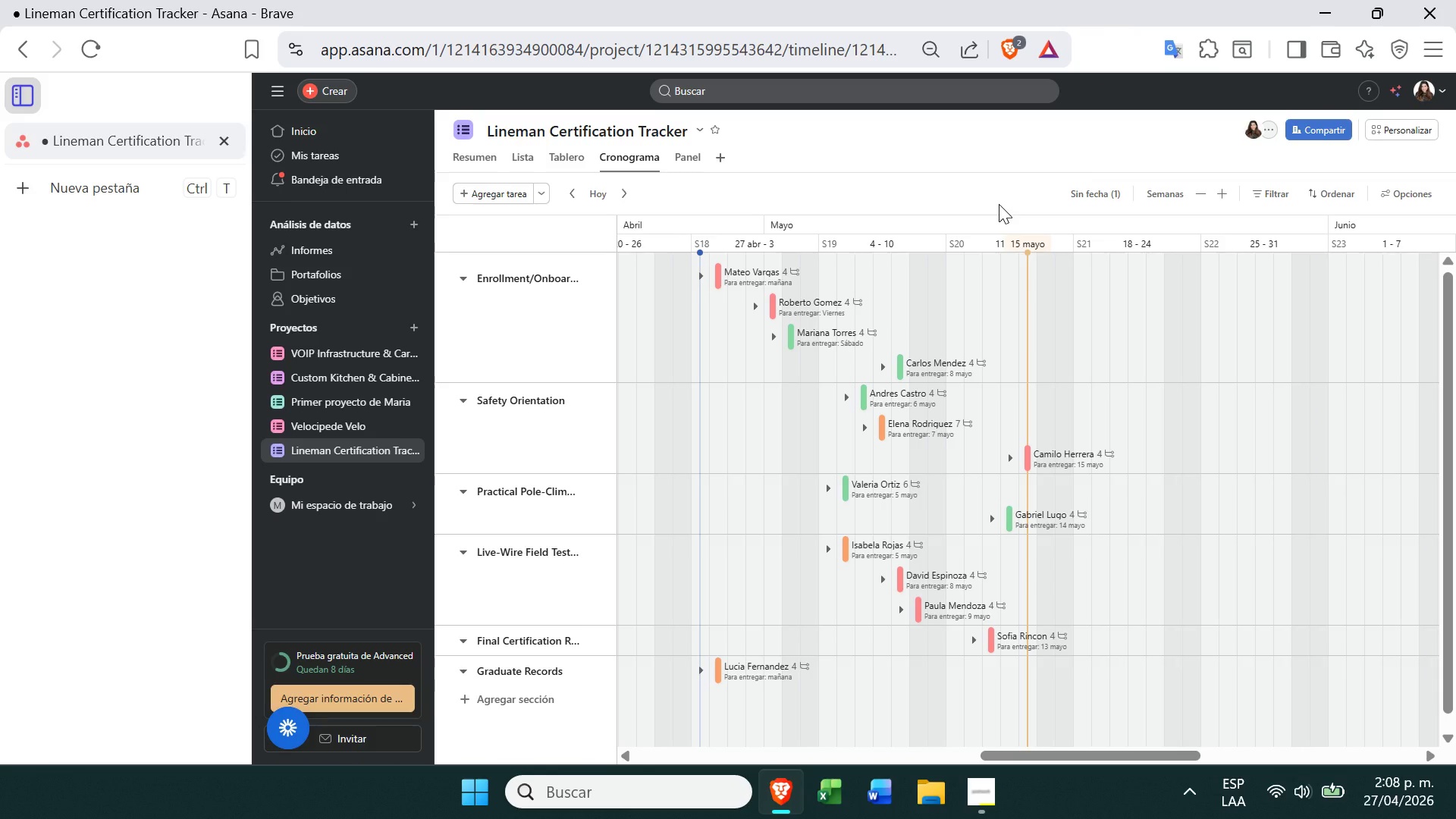 
wait(19.86)
 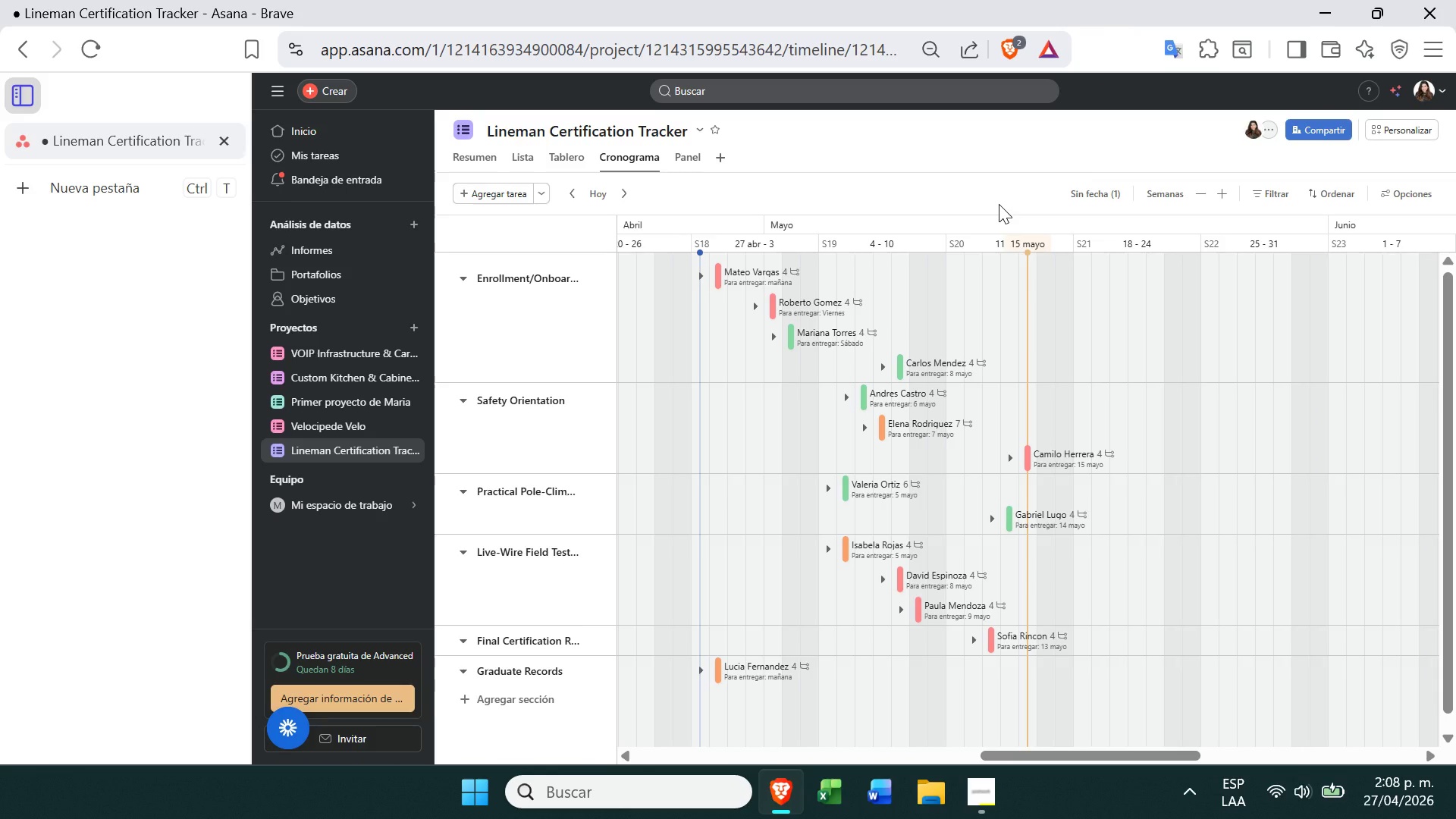 
left_click([1425, 111])
 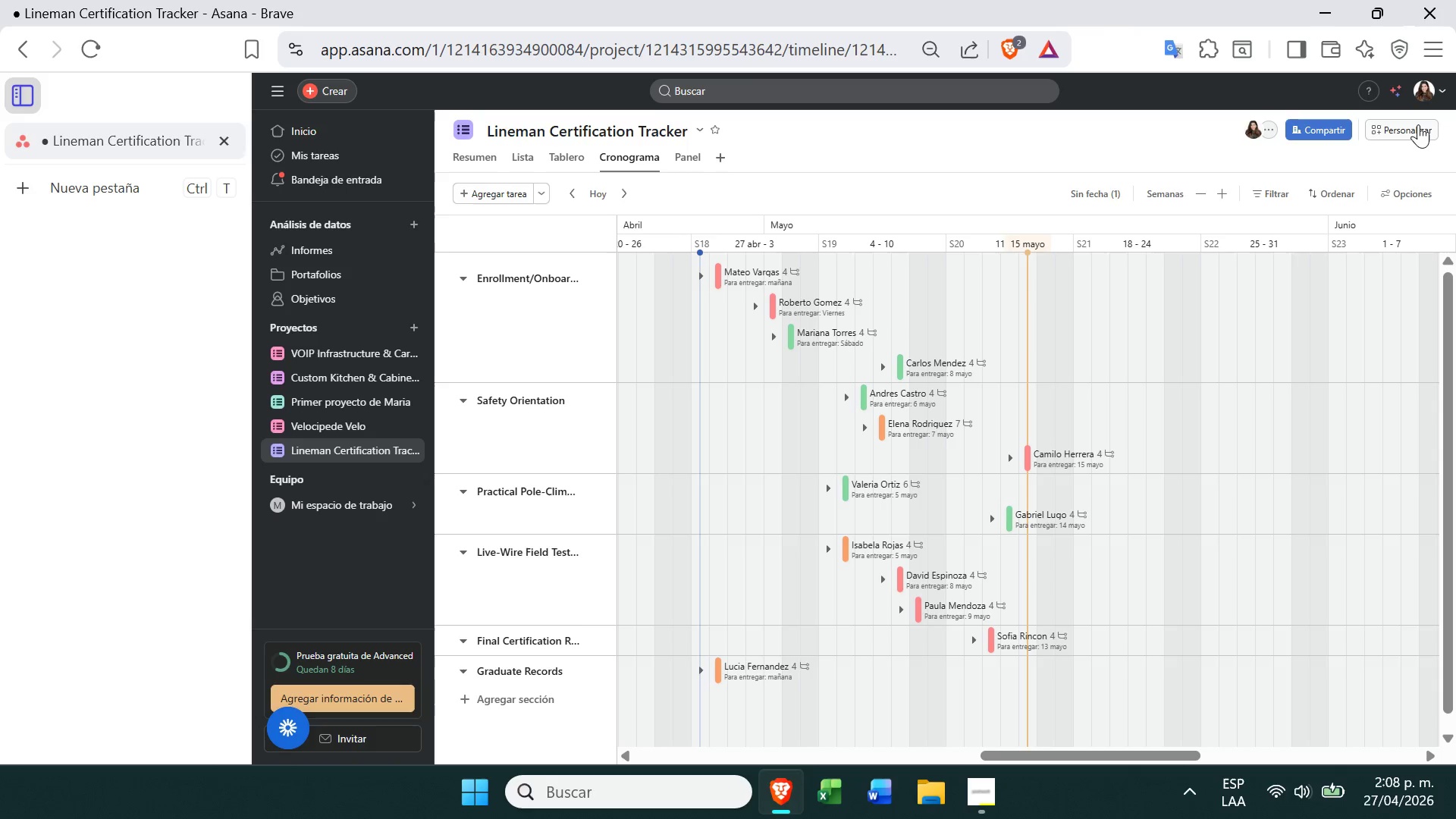 
left_click([1418, 124])
 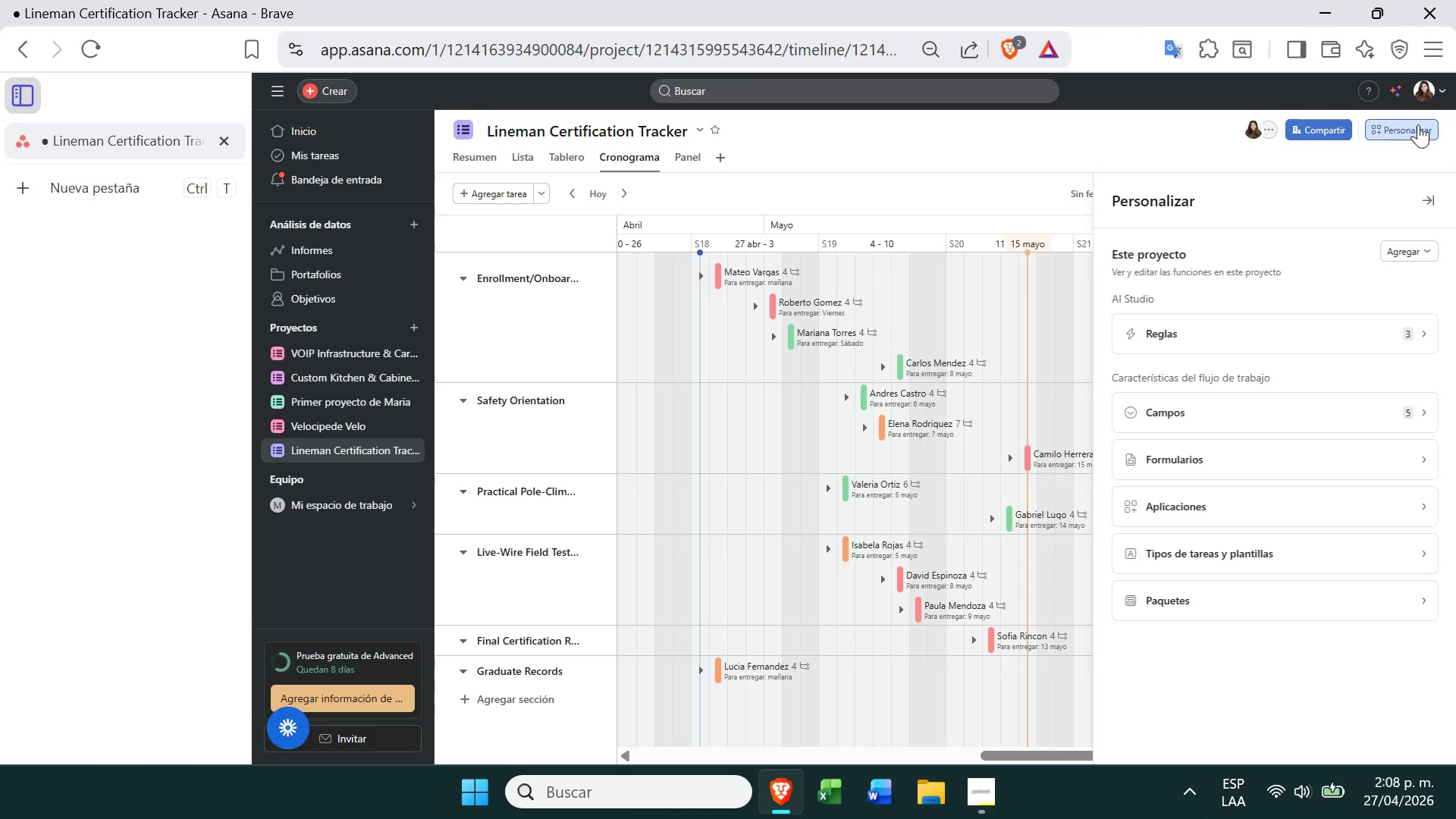 
wait(12.75)
 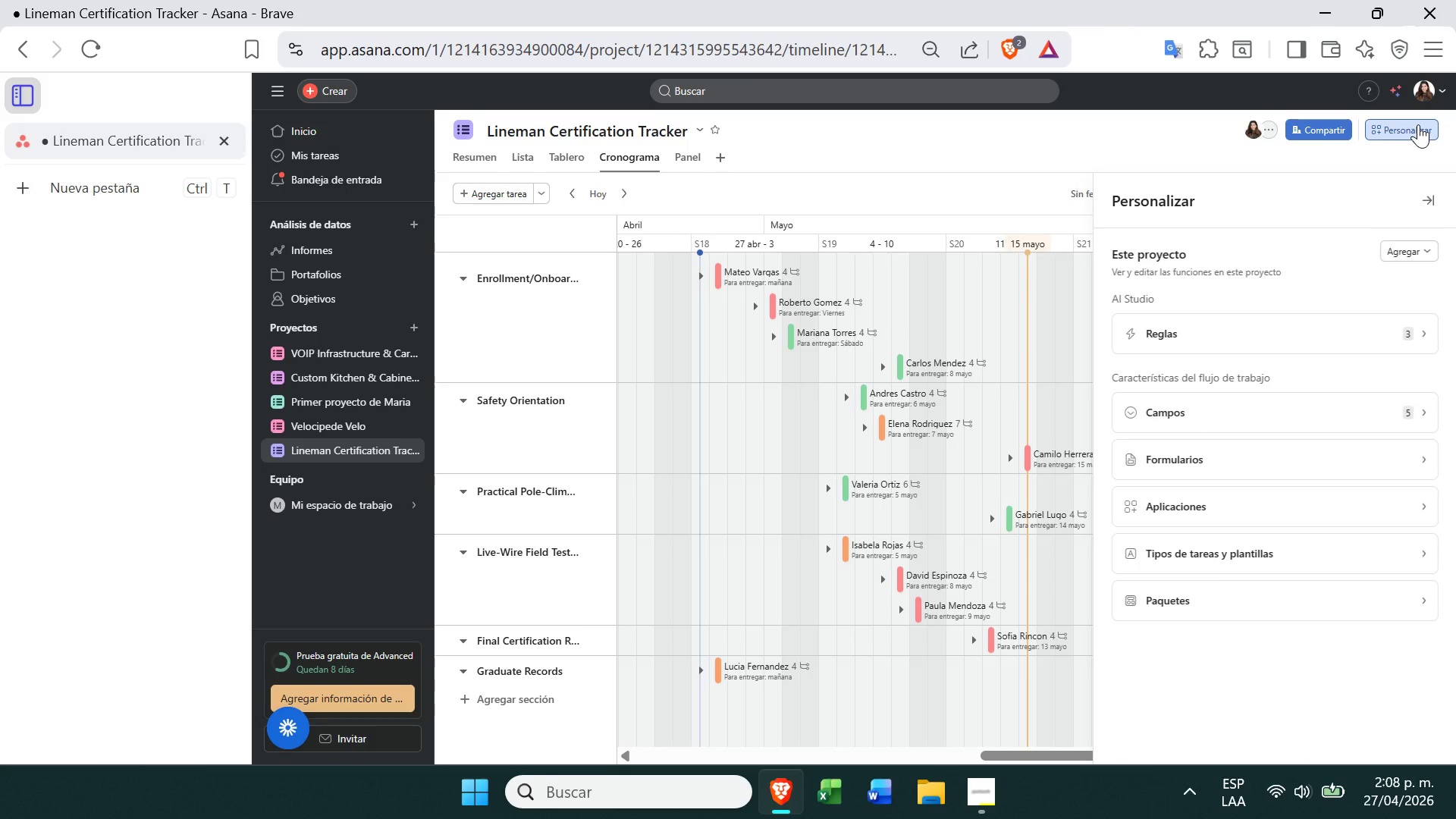 
left_click([1418, 256])
 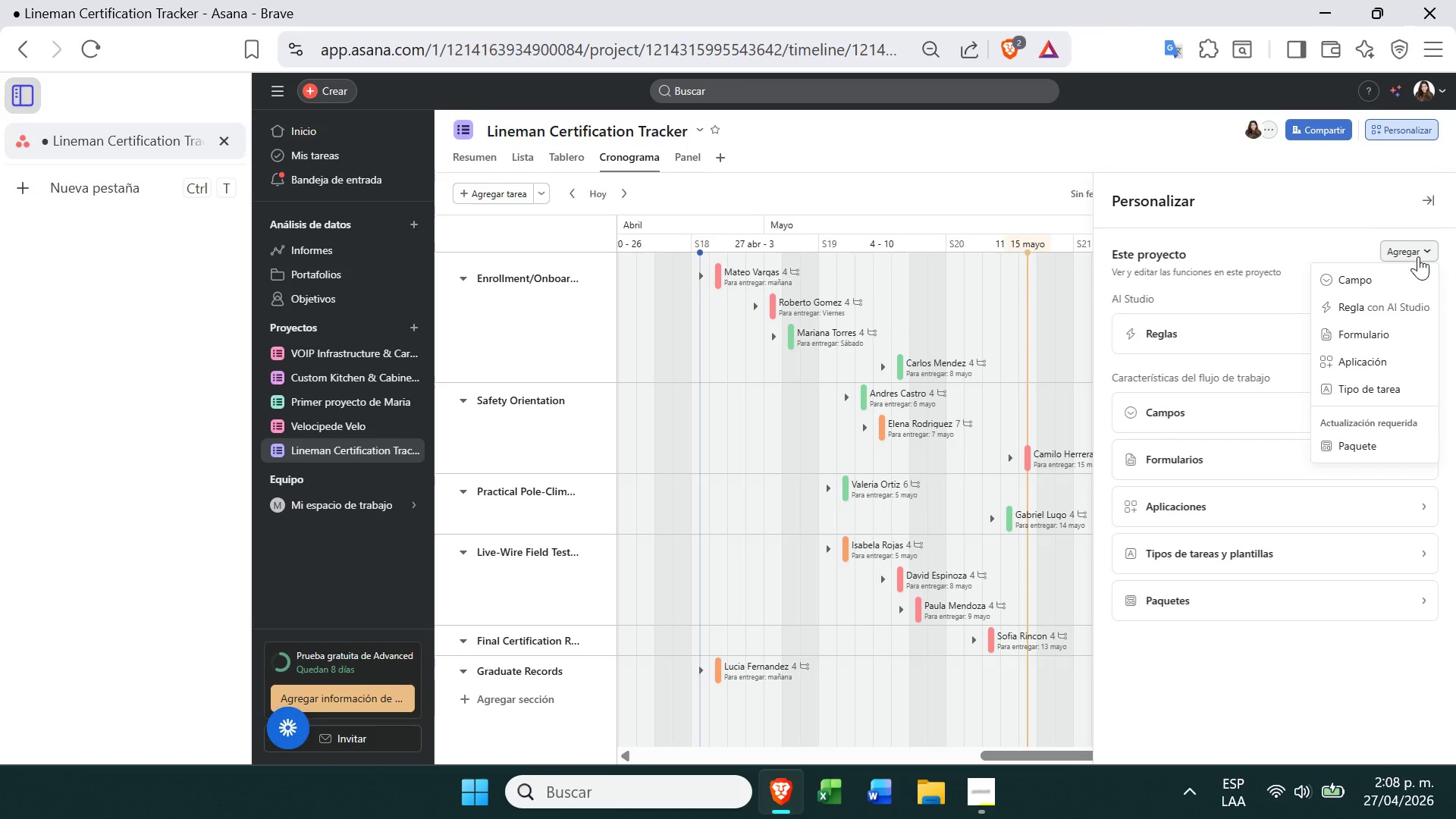 
wait(19.45)
 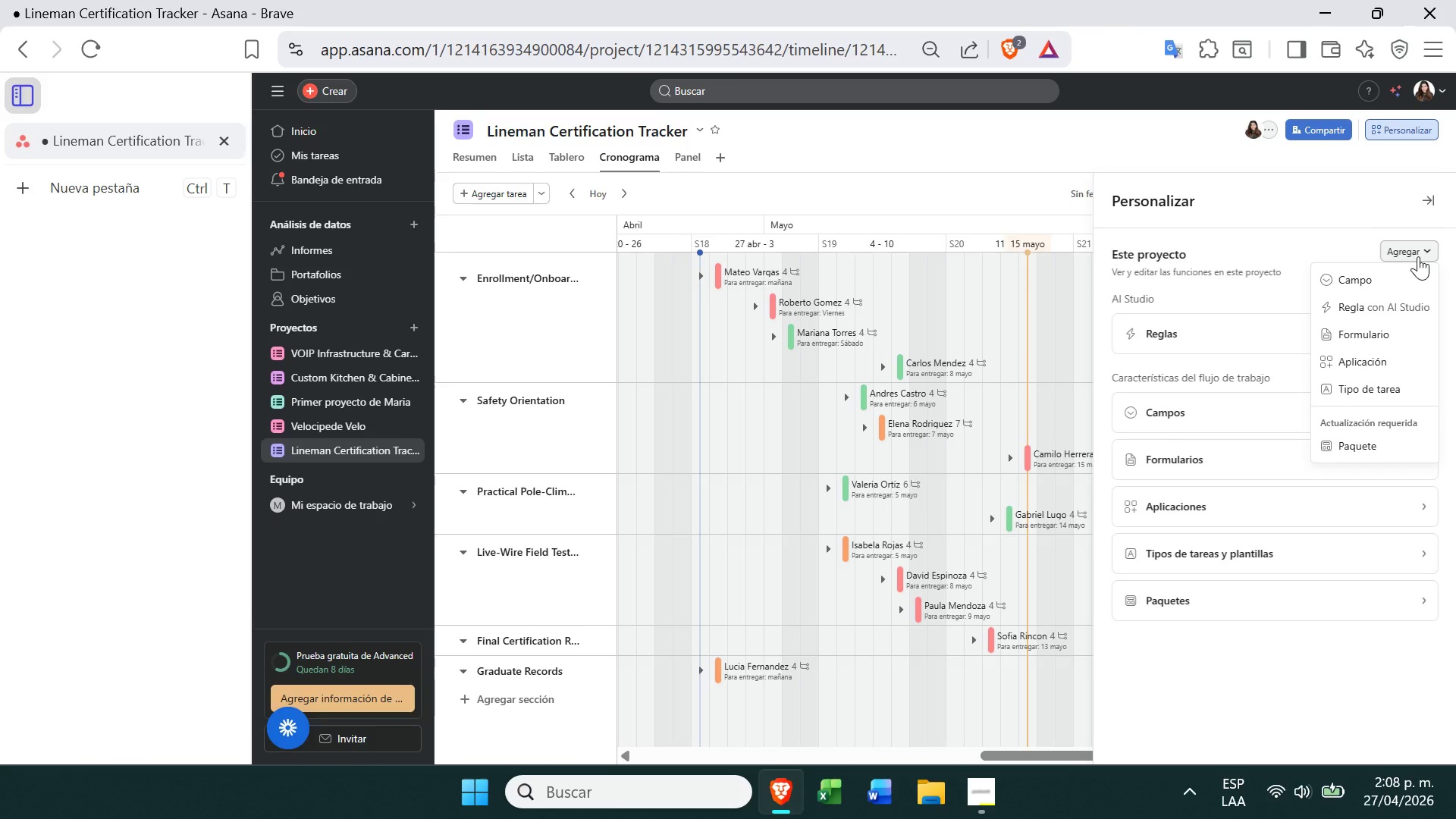 
left_click([961, 162])
 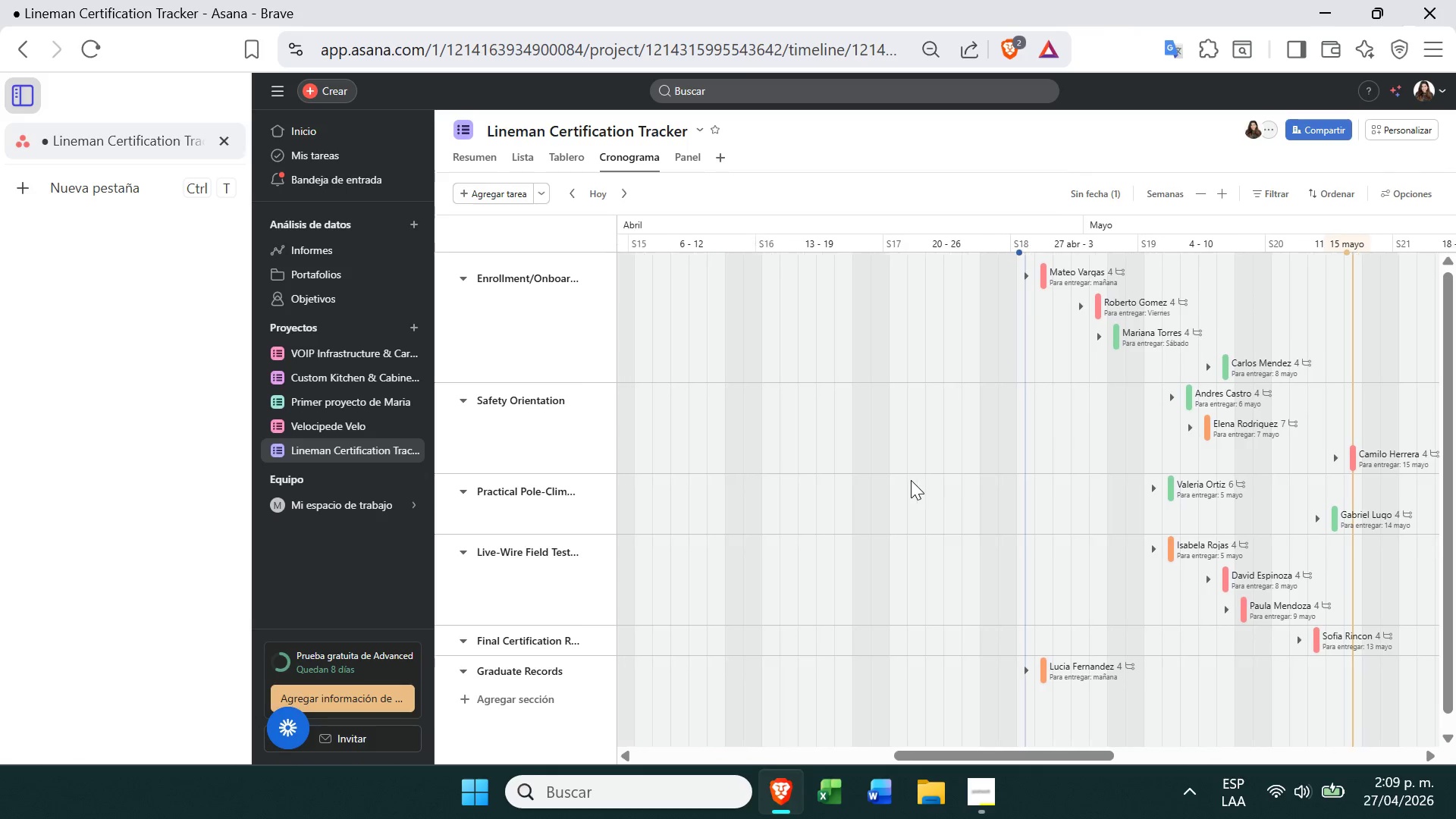 
left_click([975, 802])